 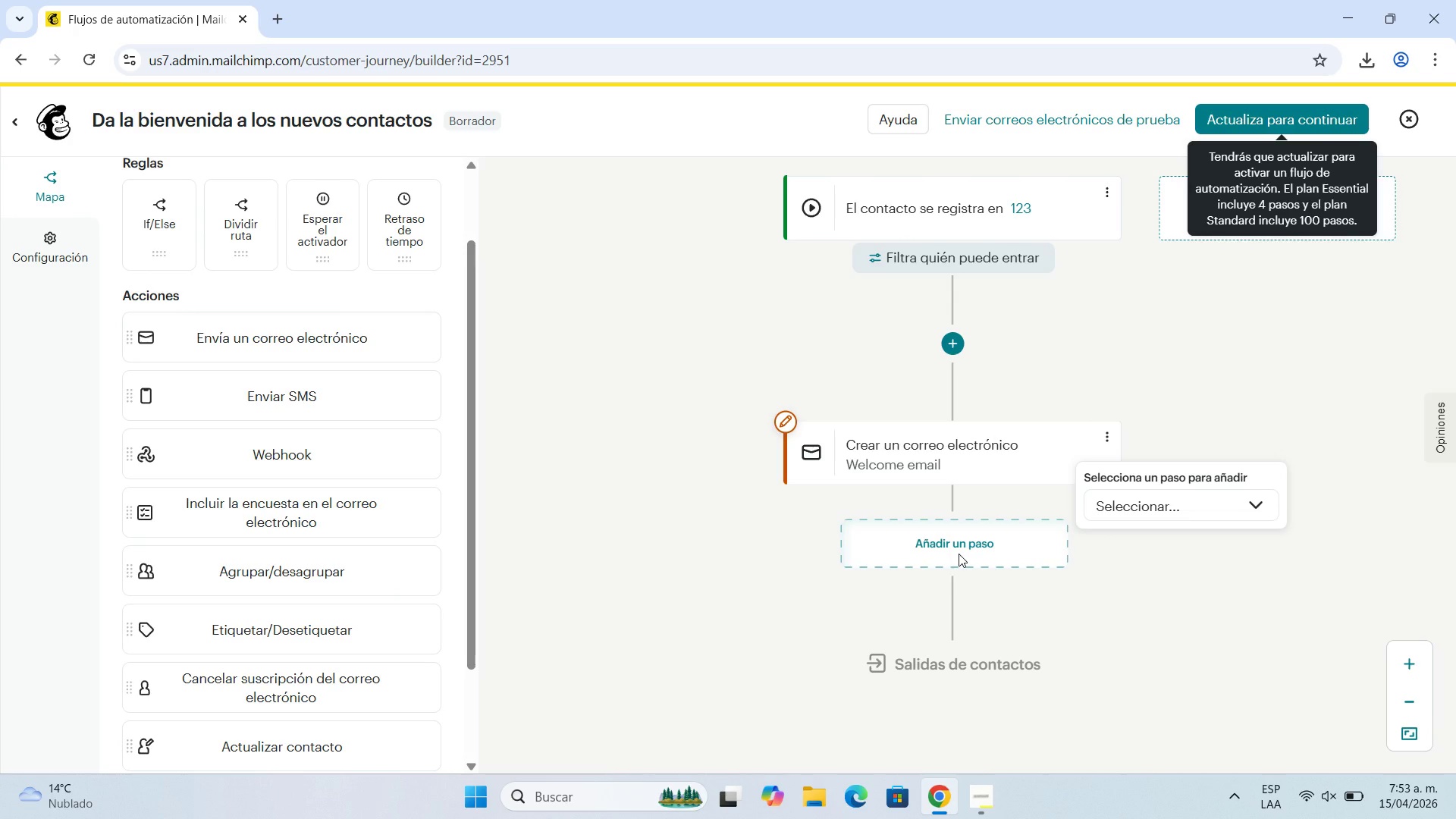 
left_click([1198, 398])
 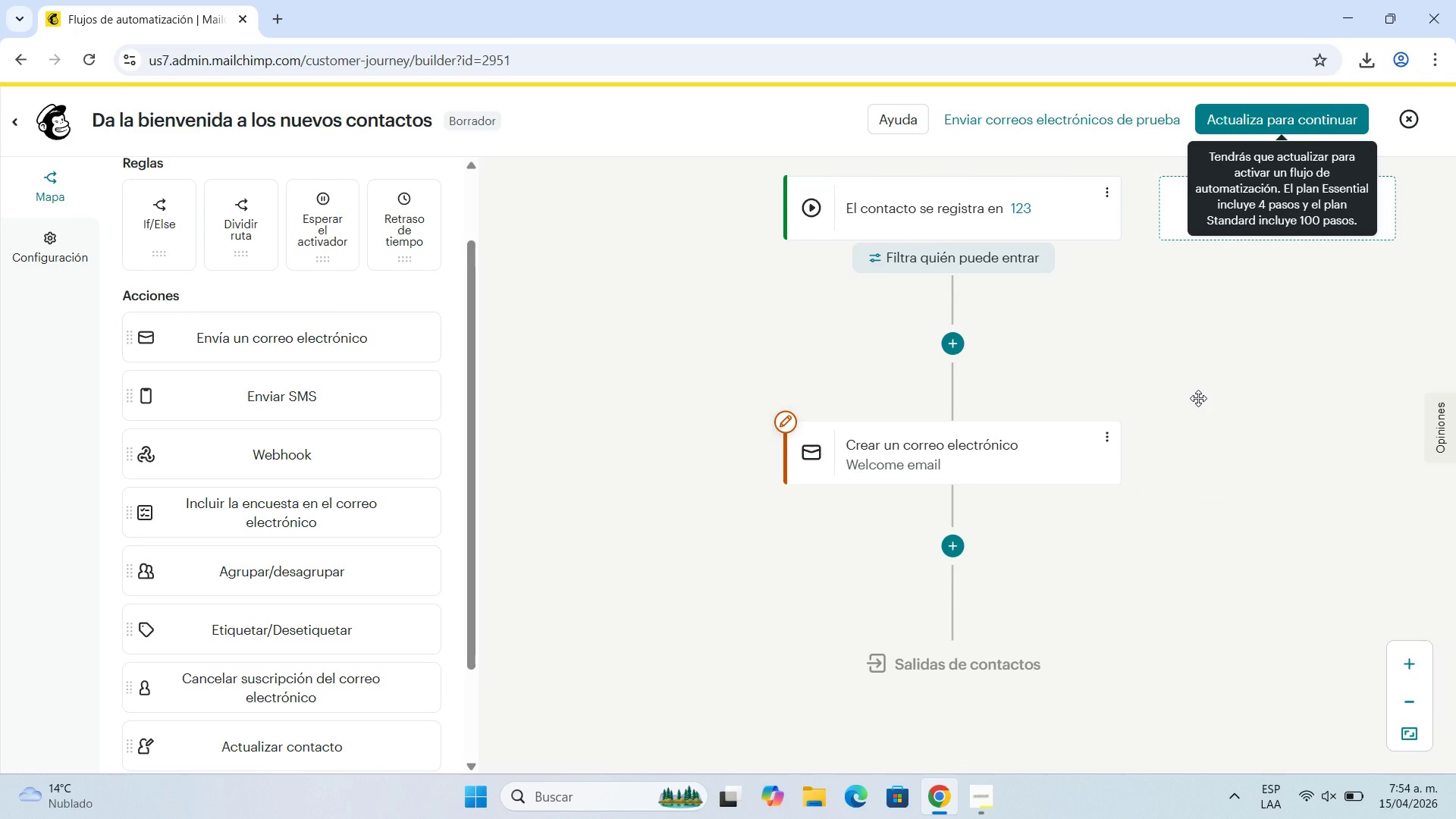 
wait(39.28)
 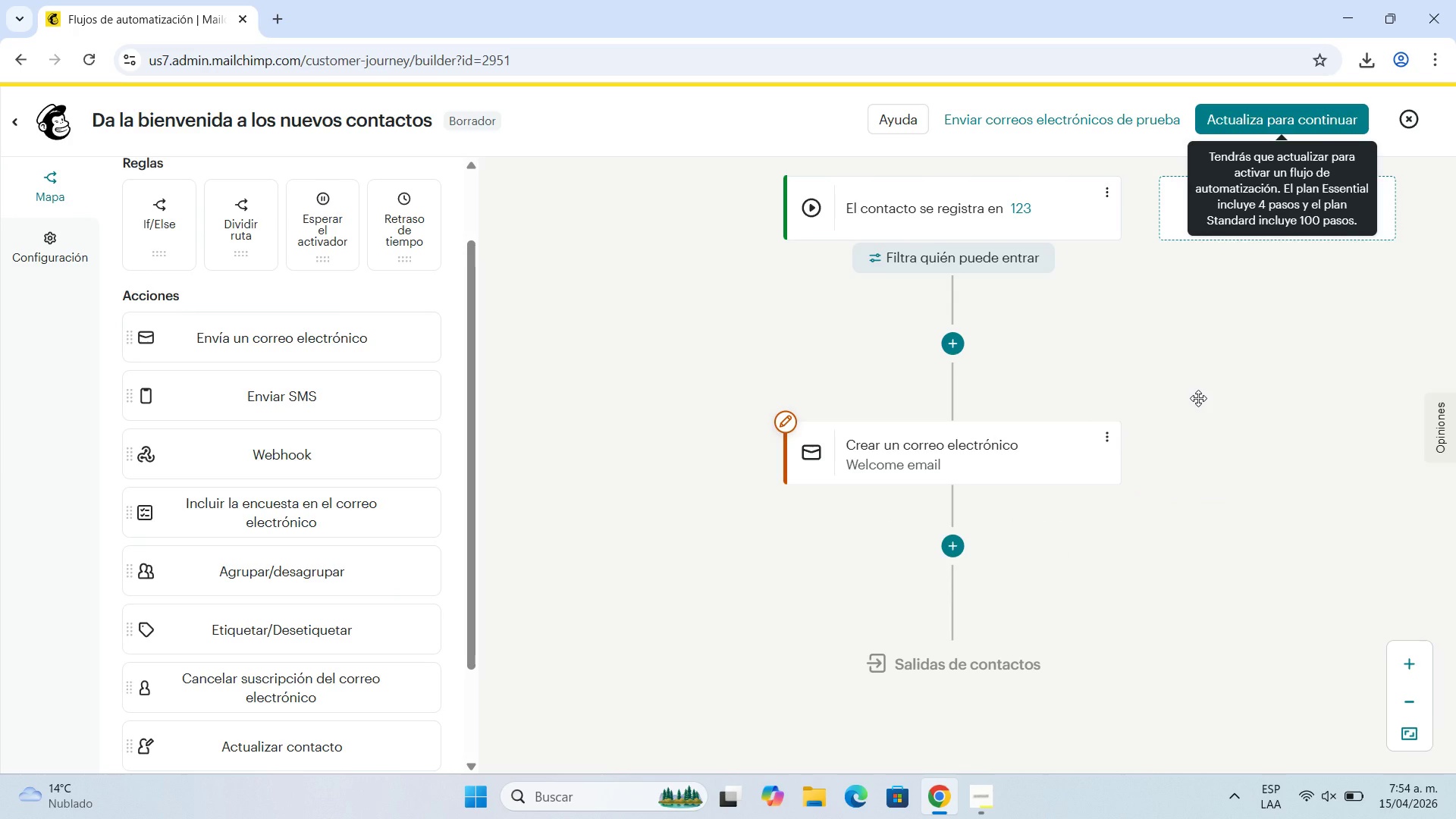 
left_click([1106, 438])
 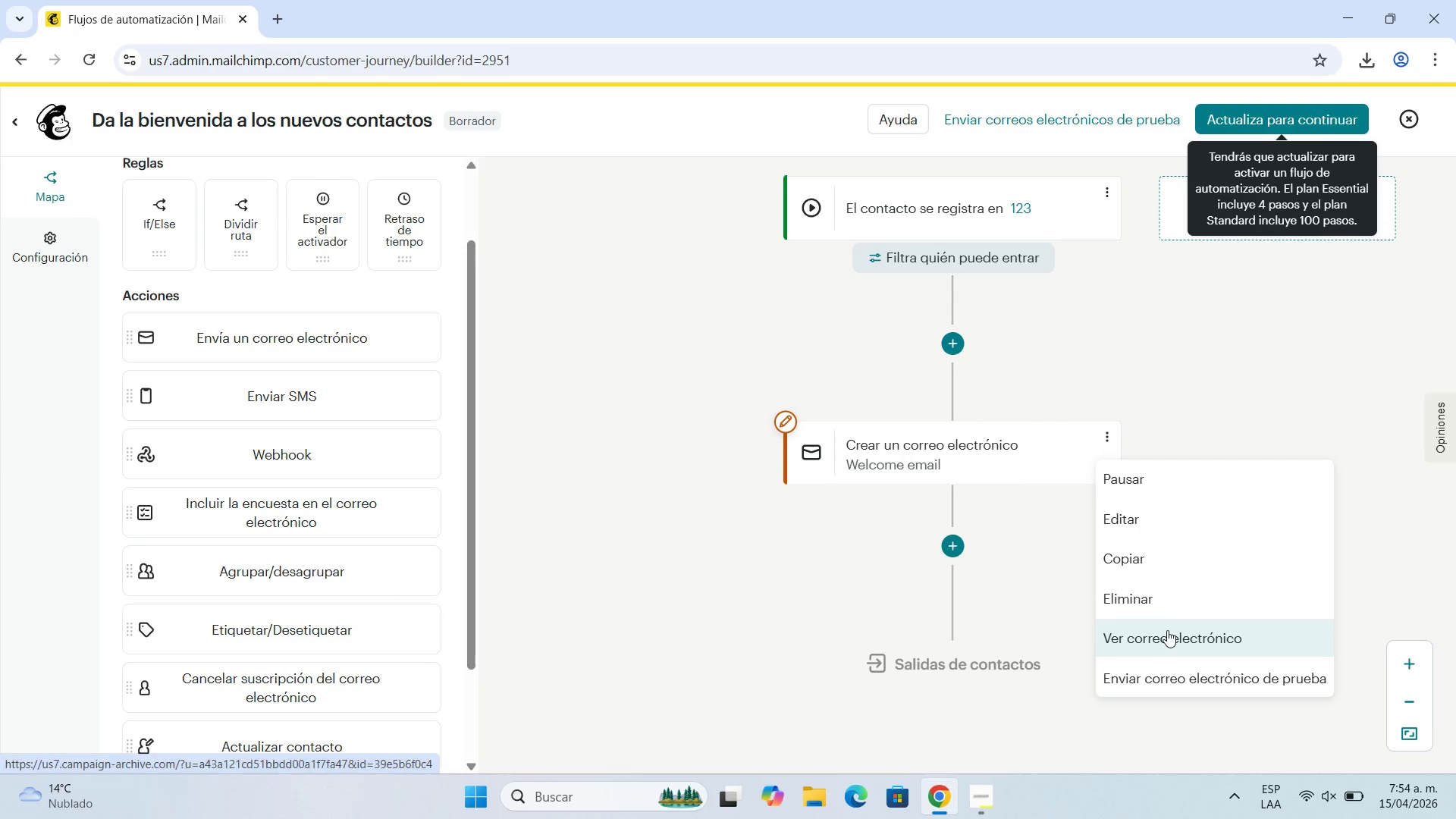 
left_click([1167, 632])
 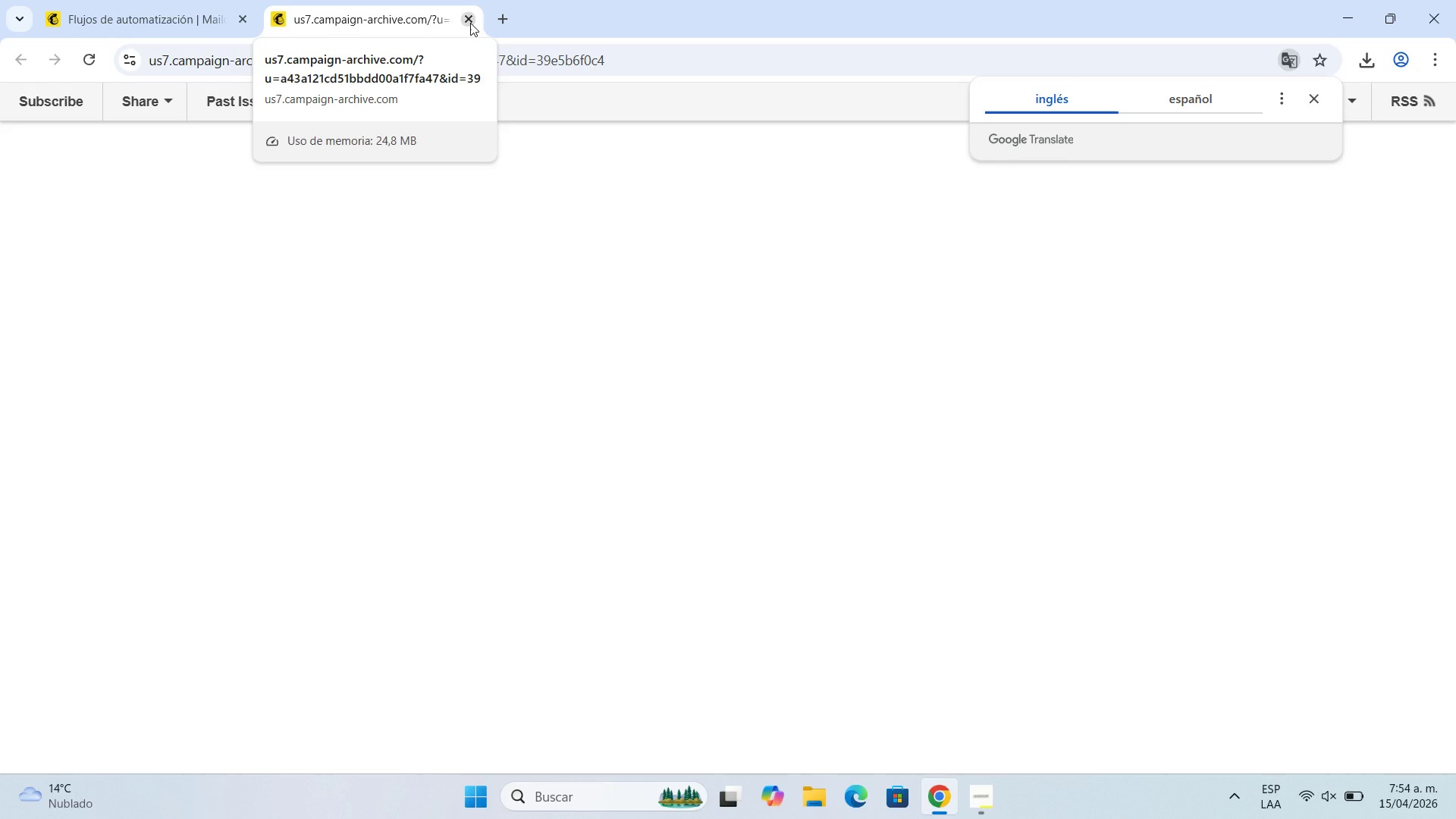 
wait(11.09)
 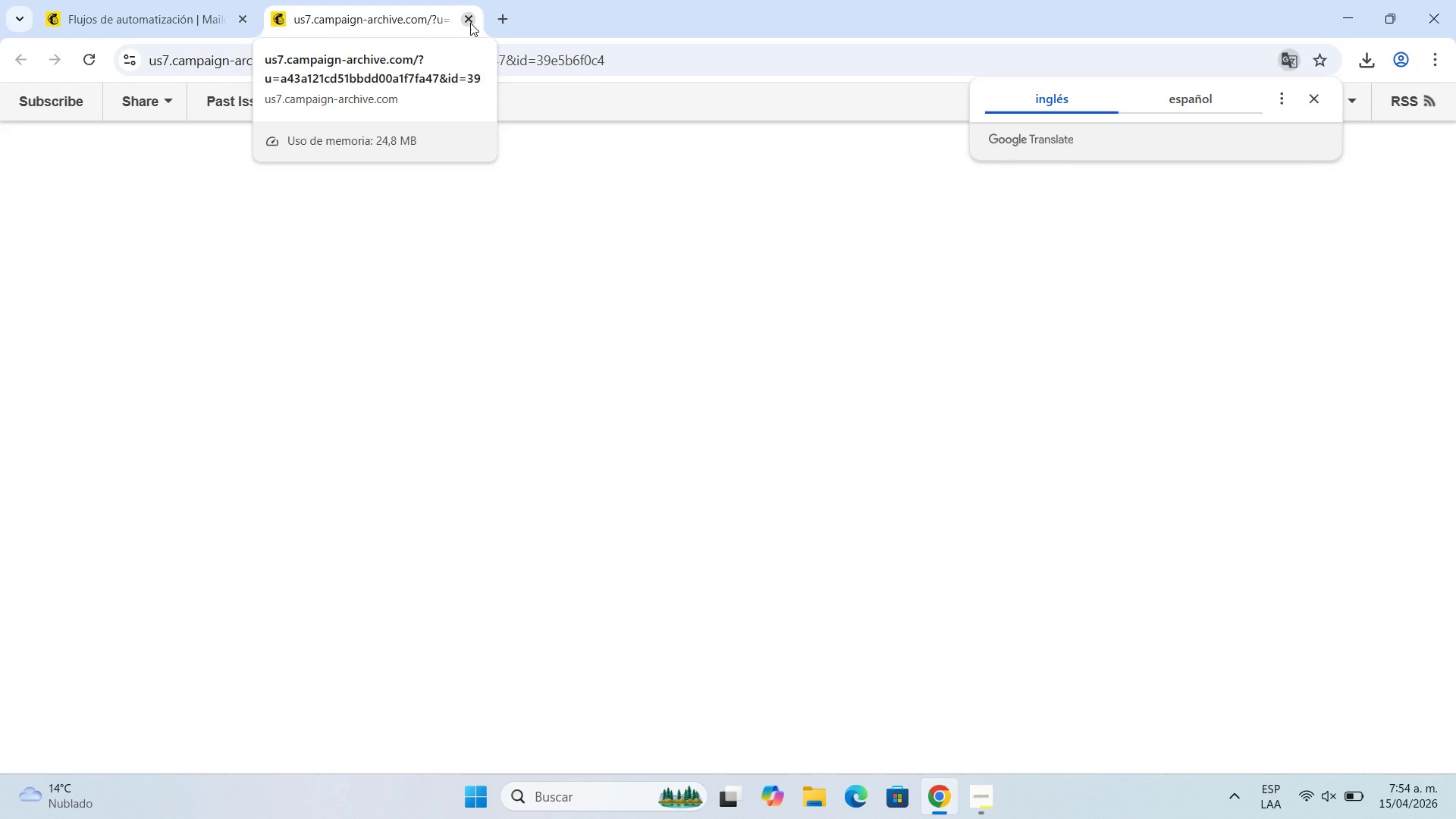 
left_click([1306, 102])
 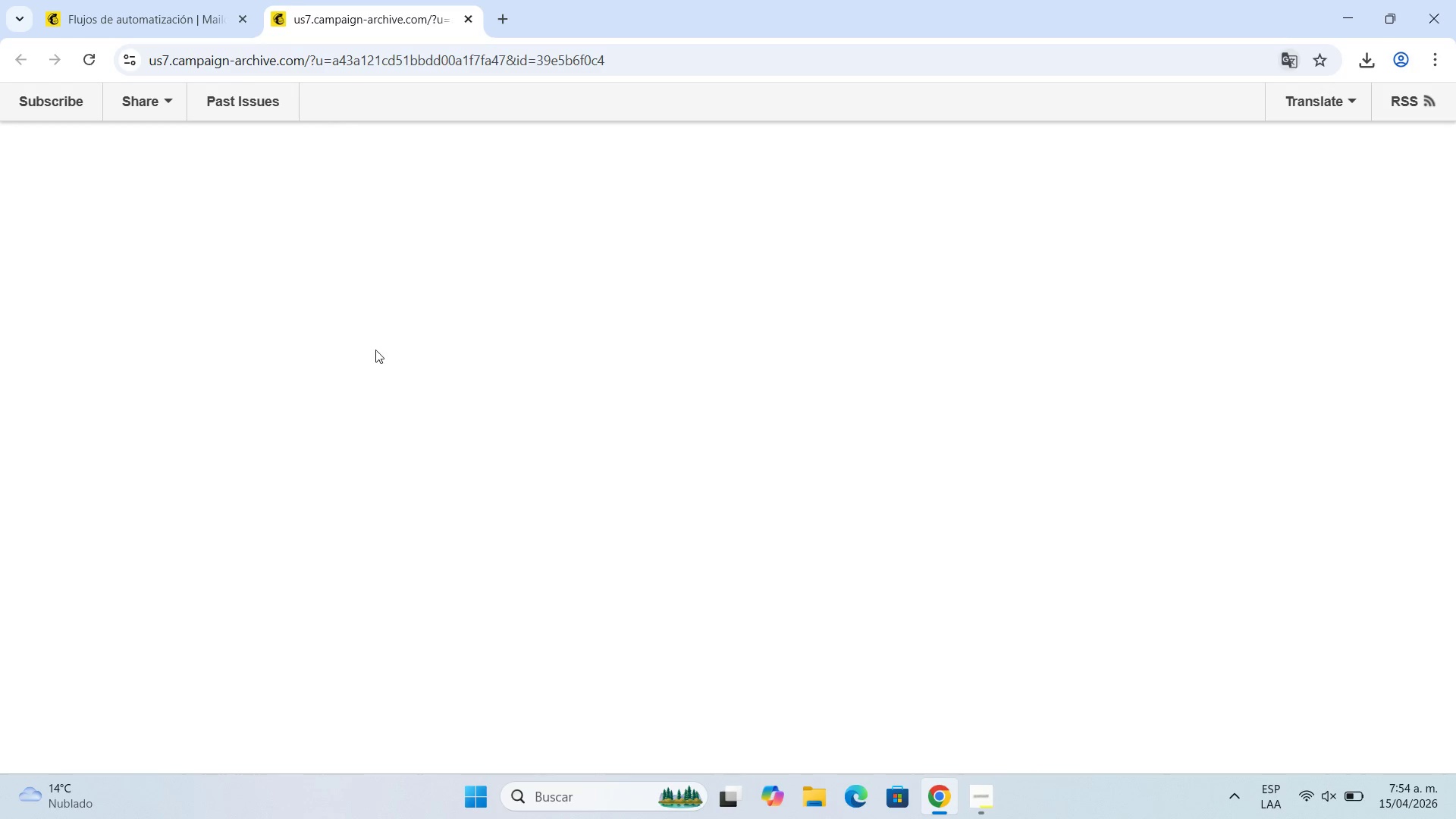 
scroll: coordinate [433, 324], scroll_direction: down, amount: 4.0
 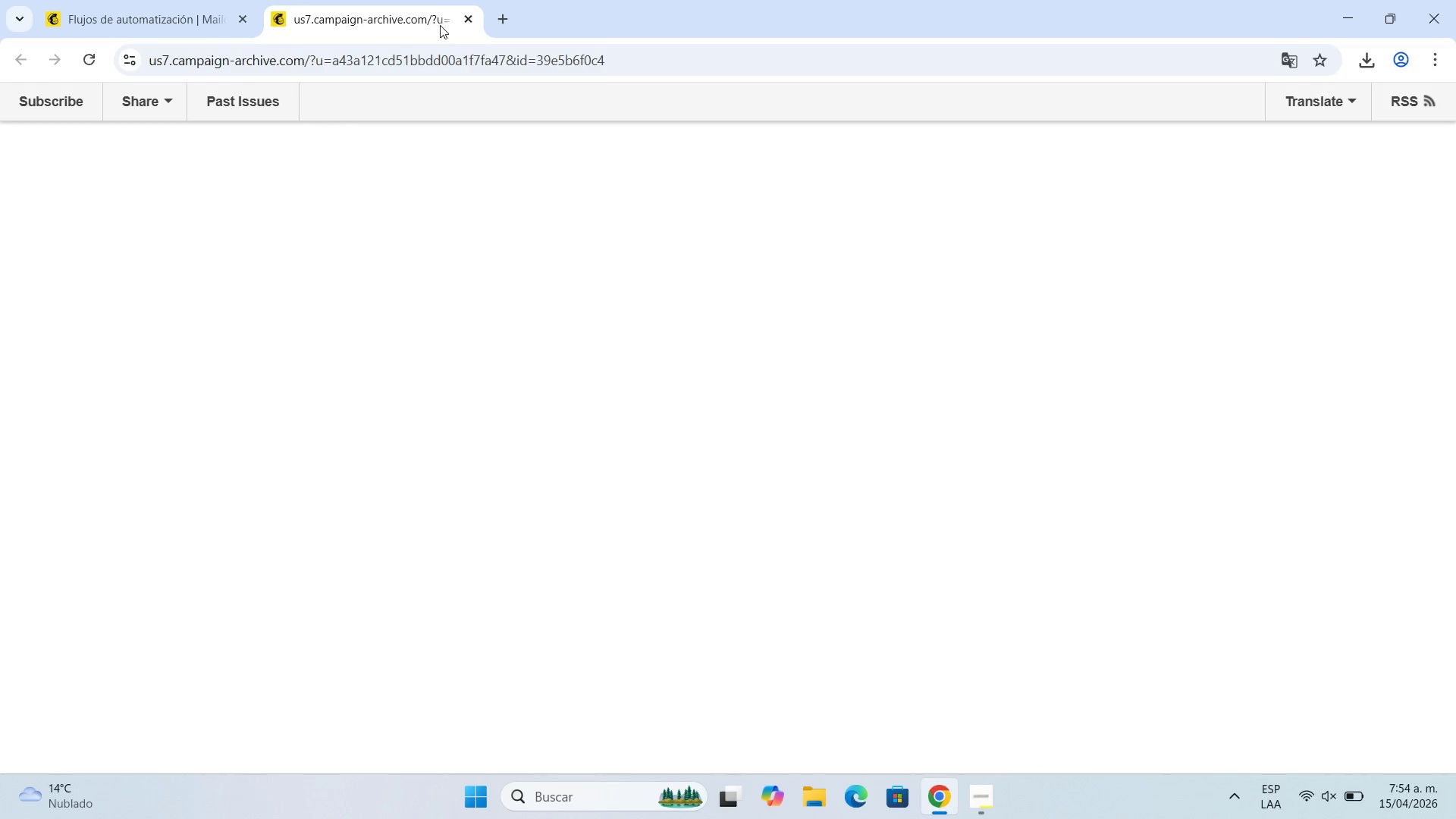 
left_click([469, 24])
 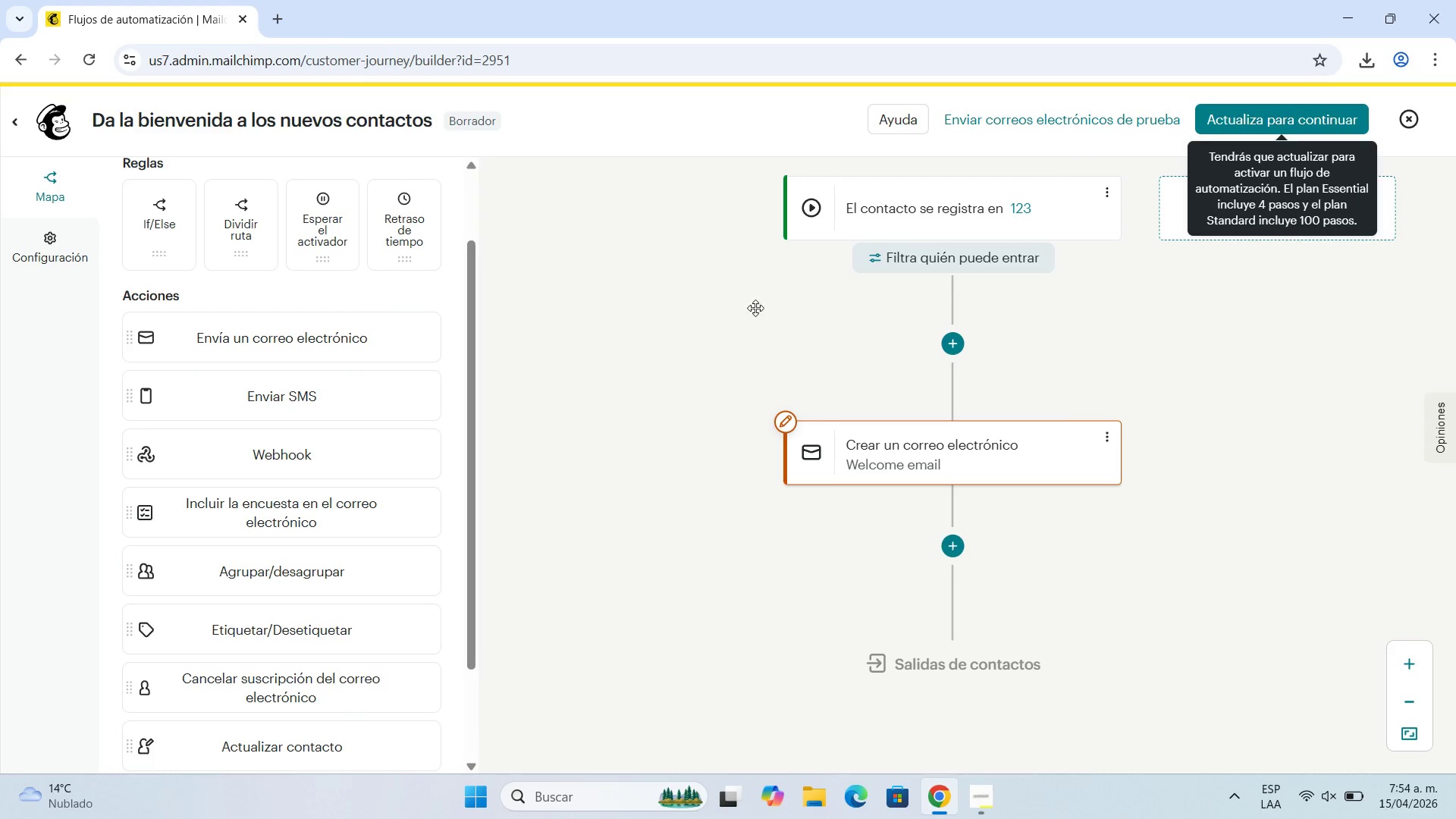 
scroll: coordinate [780, 322], scroll_direction: down, amount: 2.0
 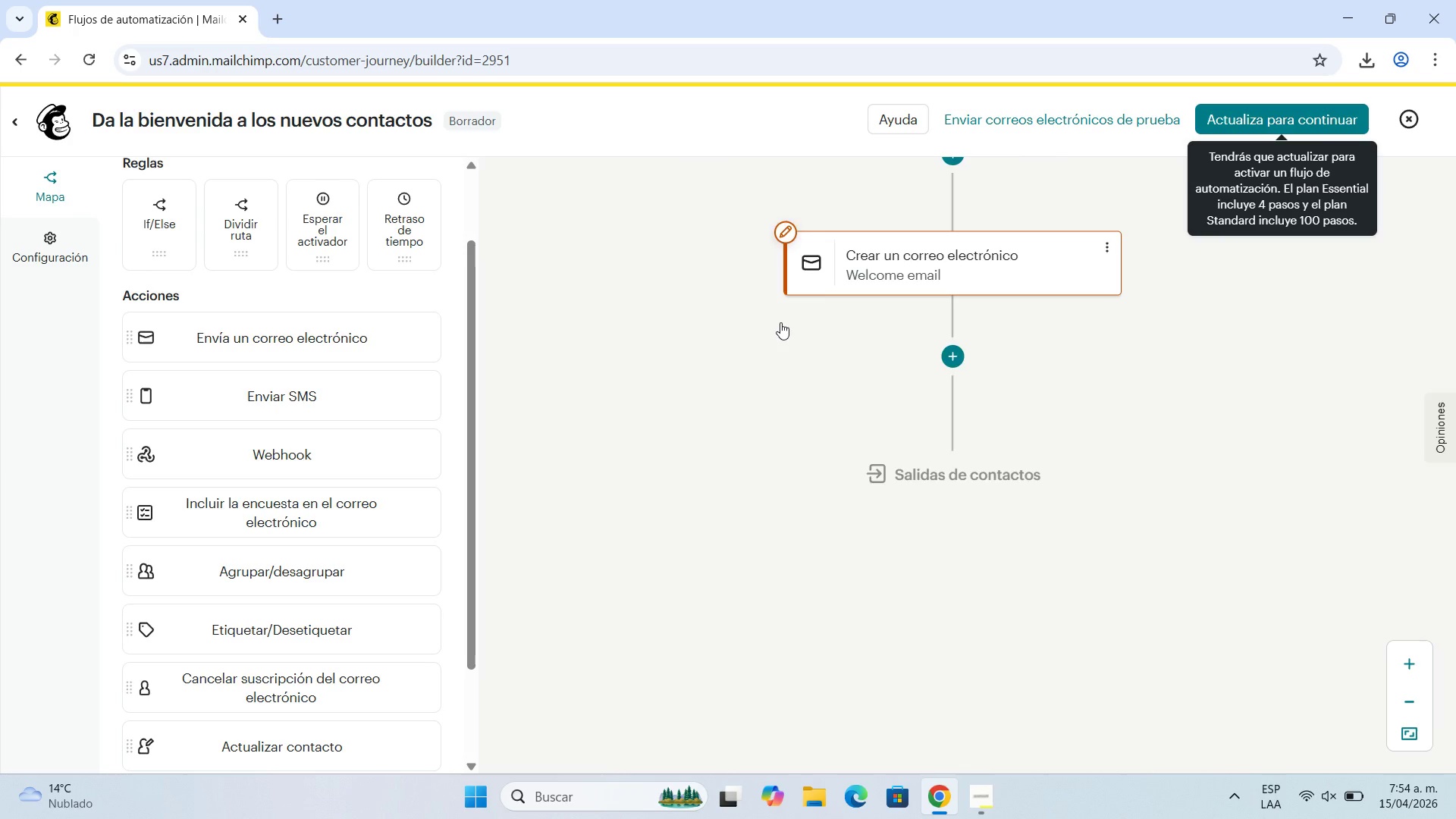 
scroll: coordinate [780, 322], scroll_direction: up, amount: 1.0
 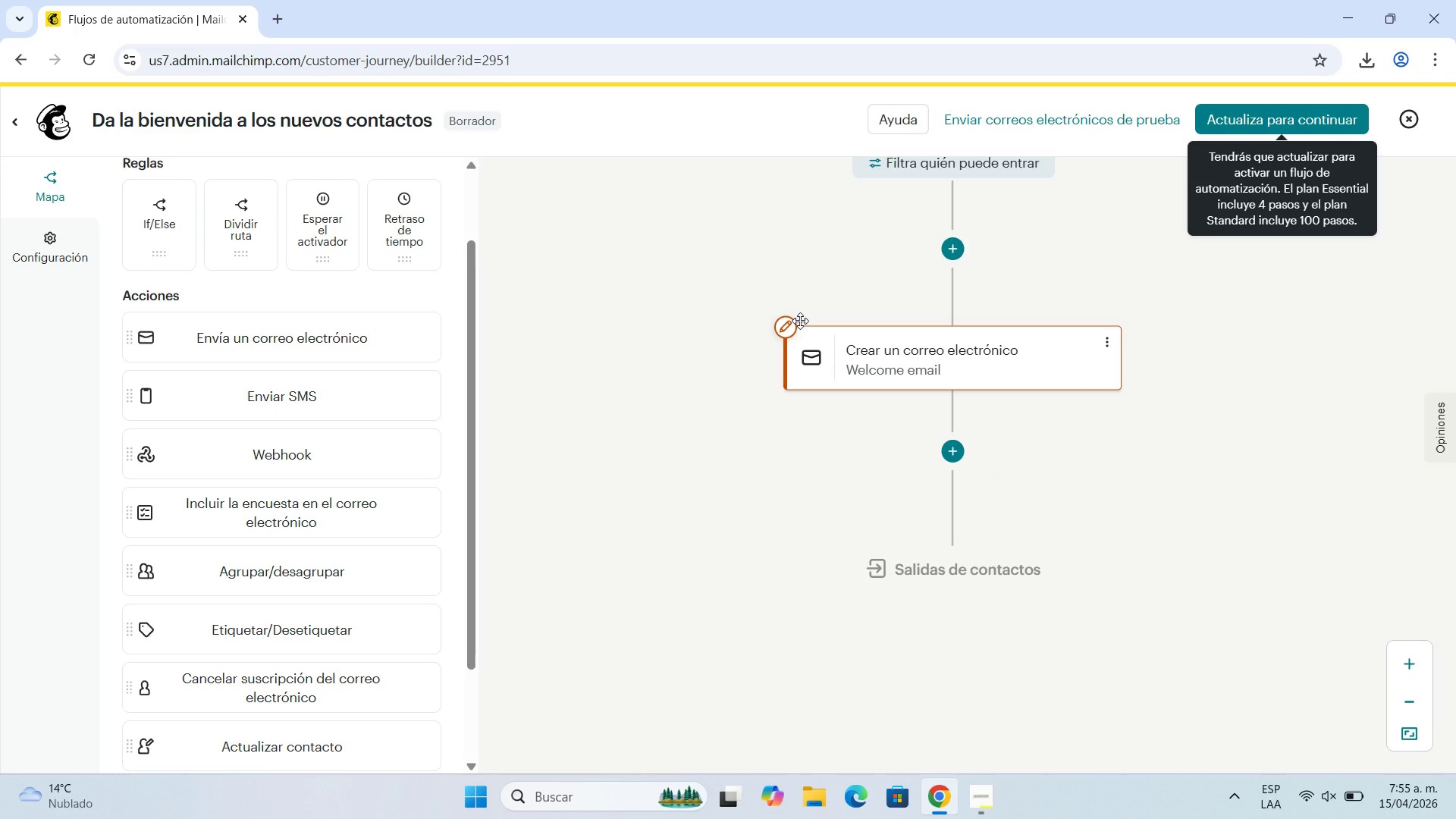 
wait(33.7)
 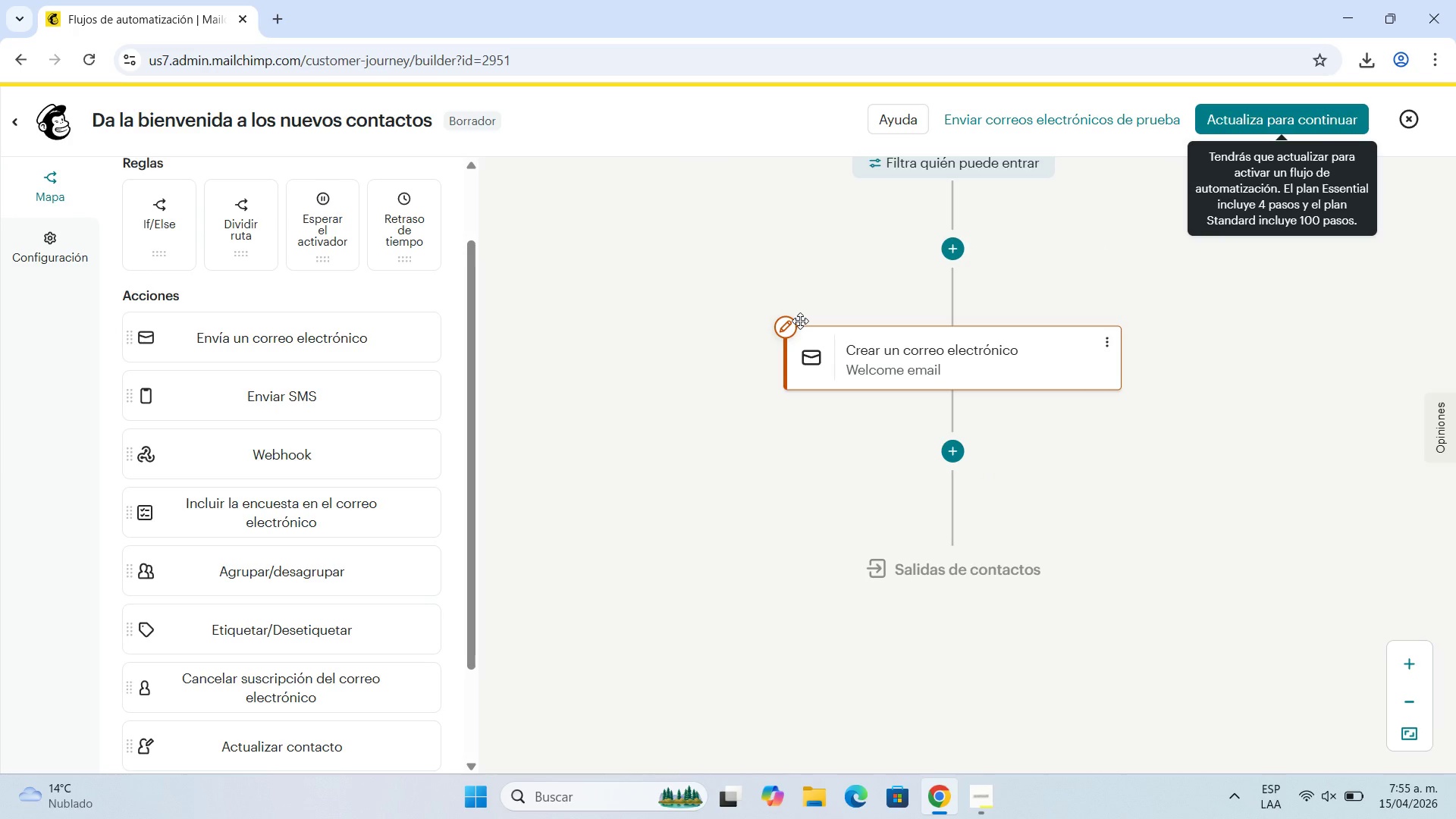 
left_click([1106, 344])
 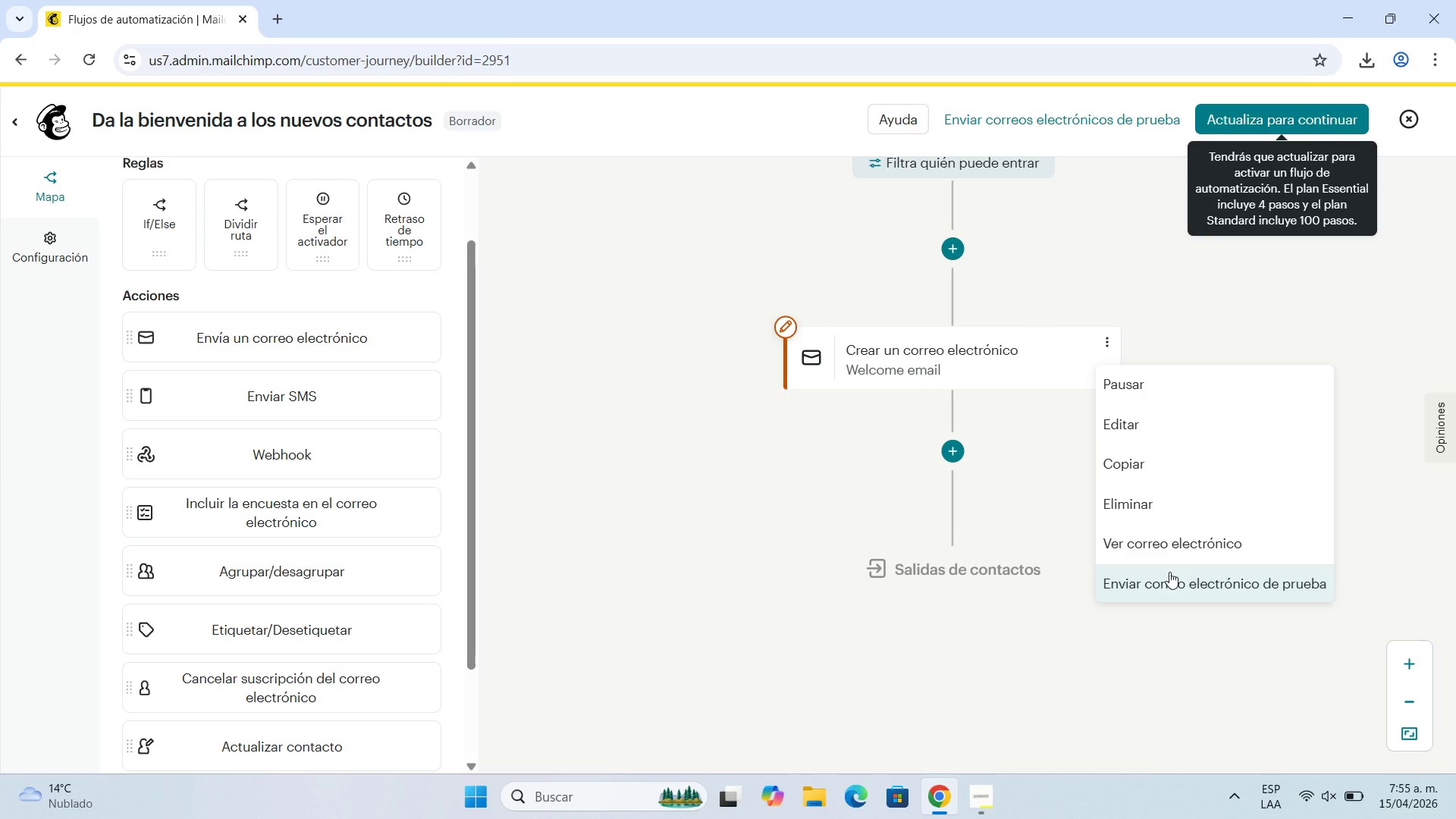 
left_click([1169, 572])
 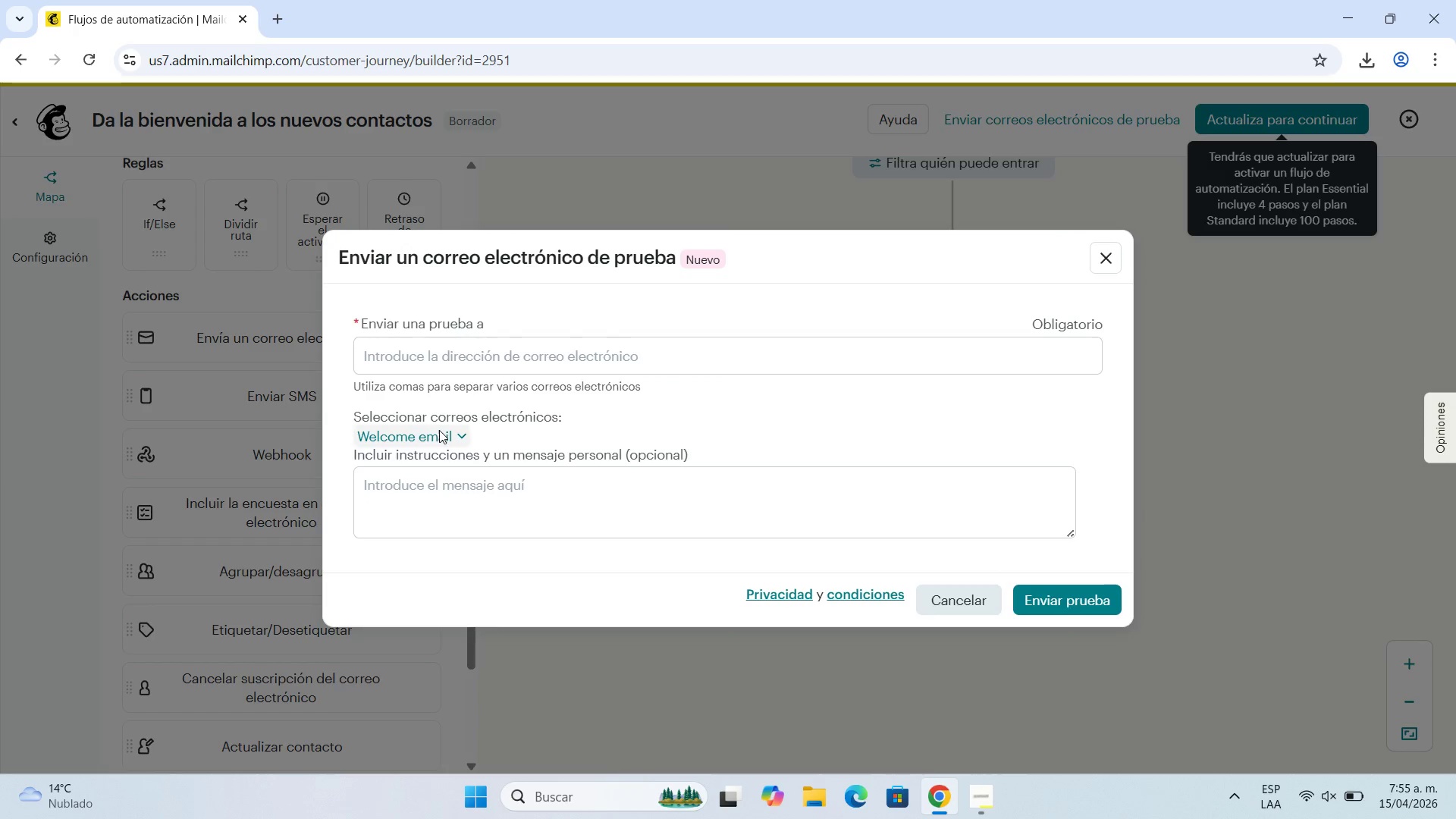 
left_click([466, 437])
 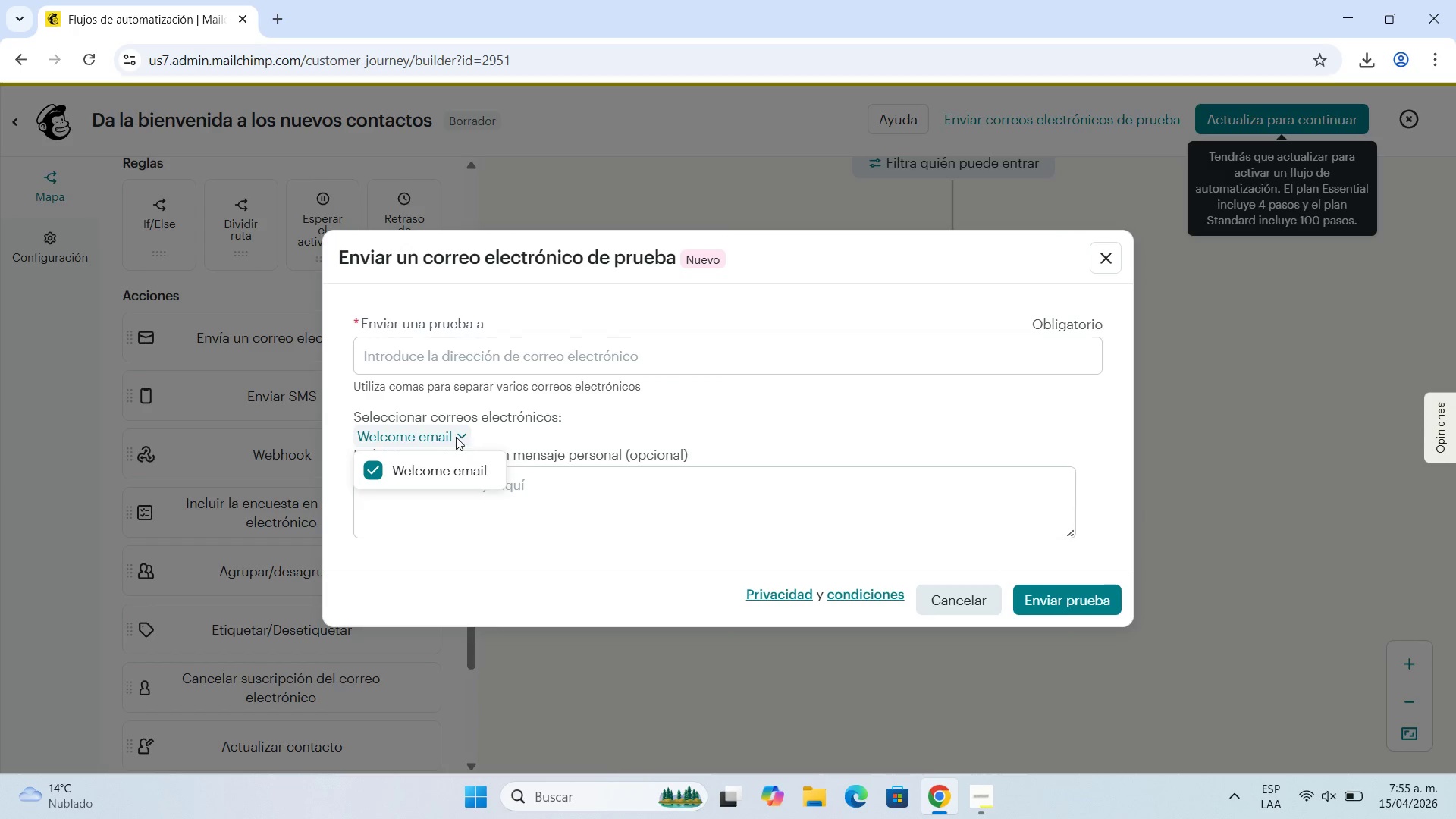 
left_click([456, 437])
 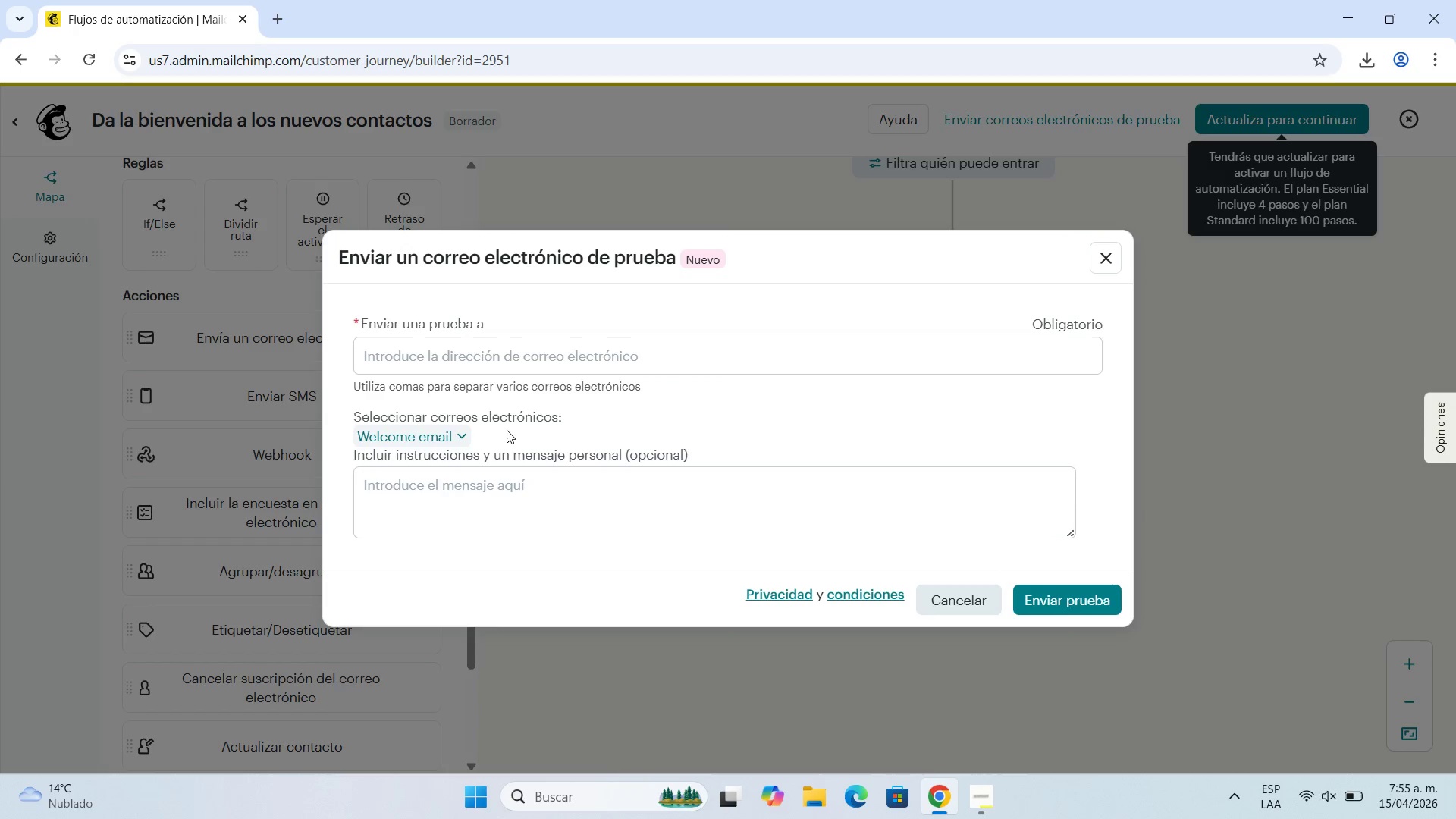 
scroll: coordinate [507, 430], scroll_direction: down, amount: 1.0
 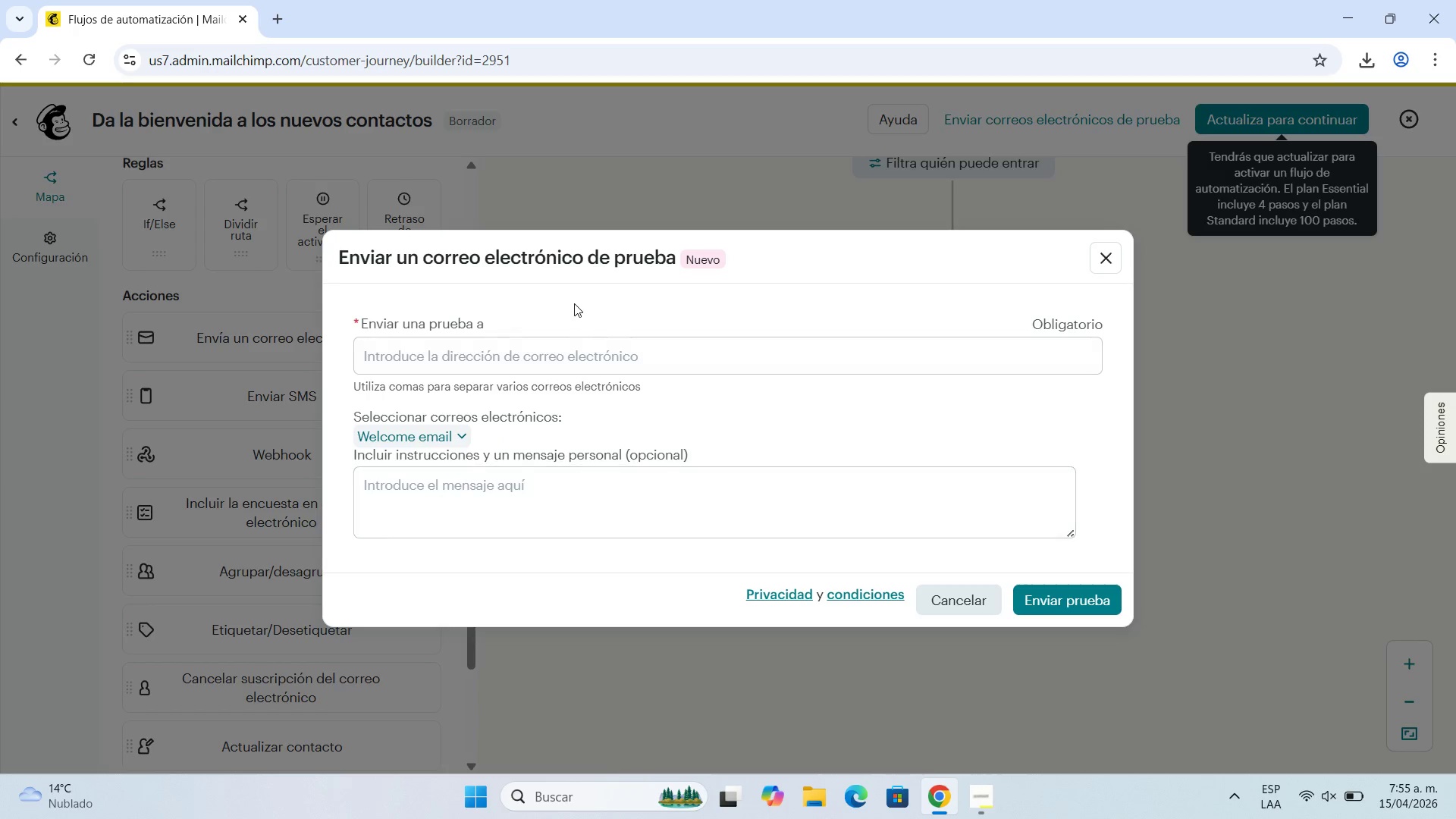 
left_click([542, 356])
 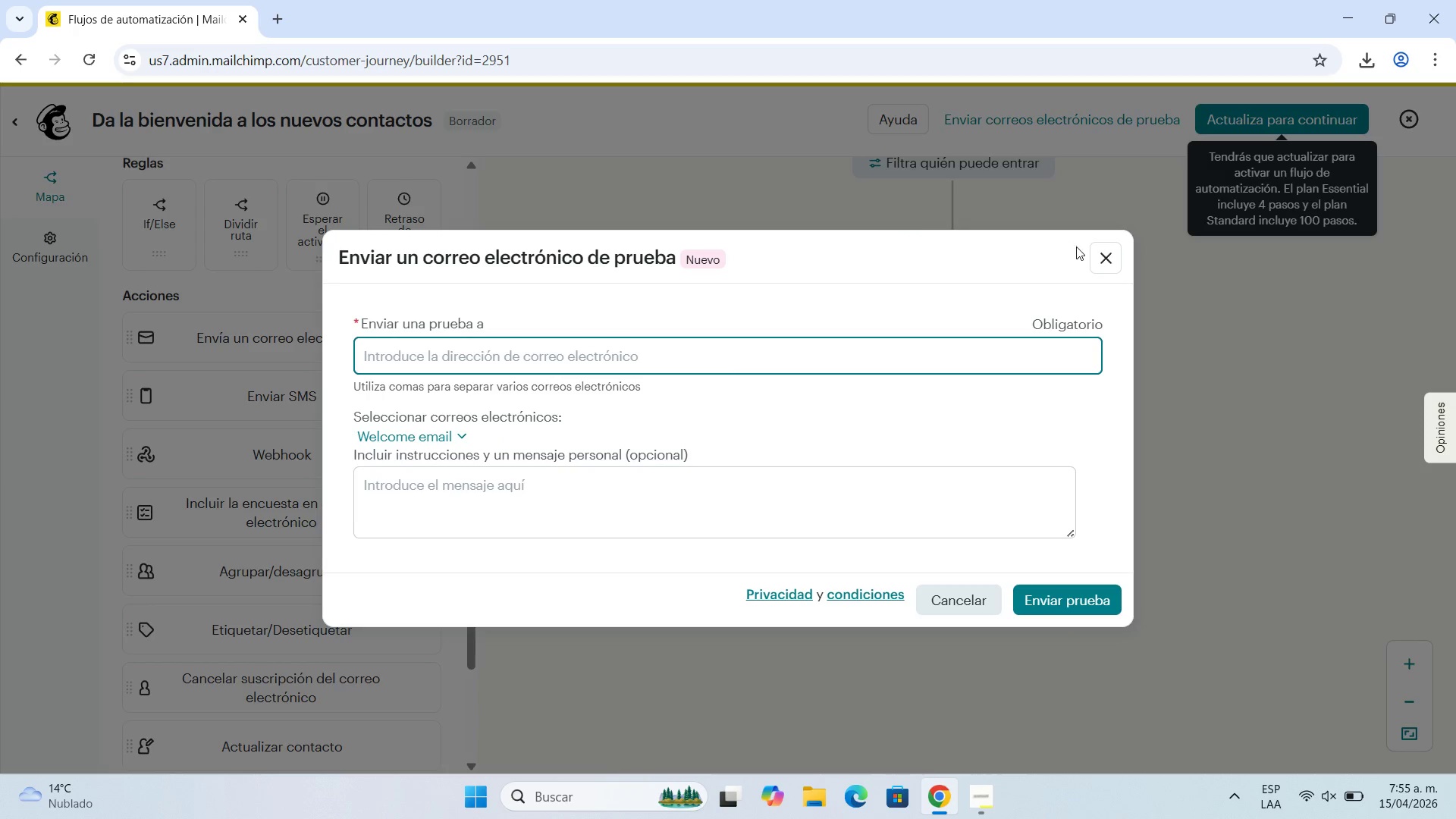 
left_click([1098, 256])
 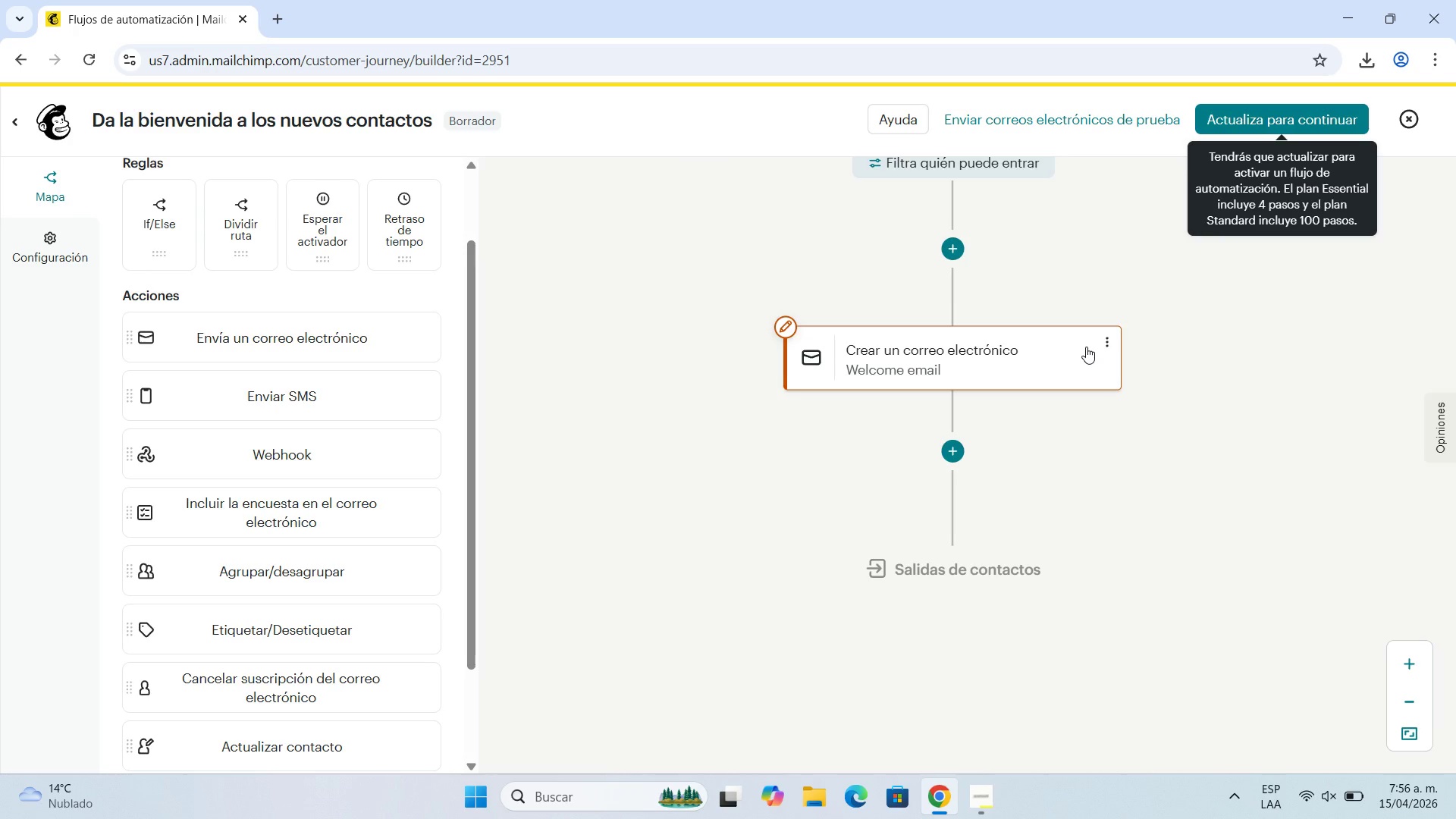 
wait(38.92)
 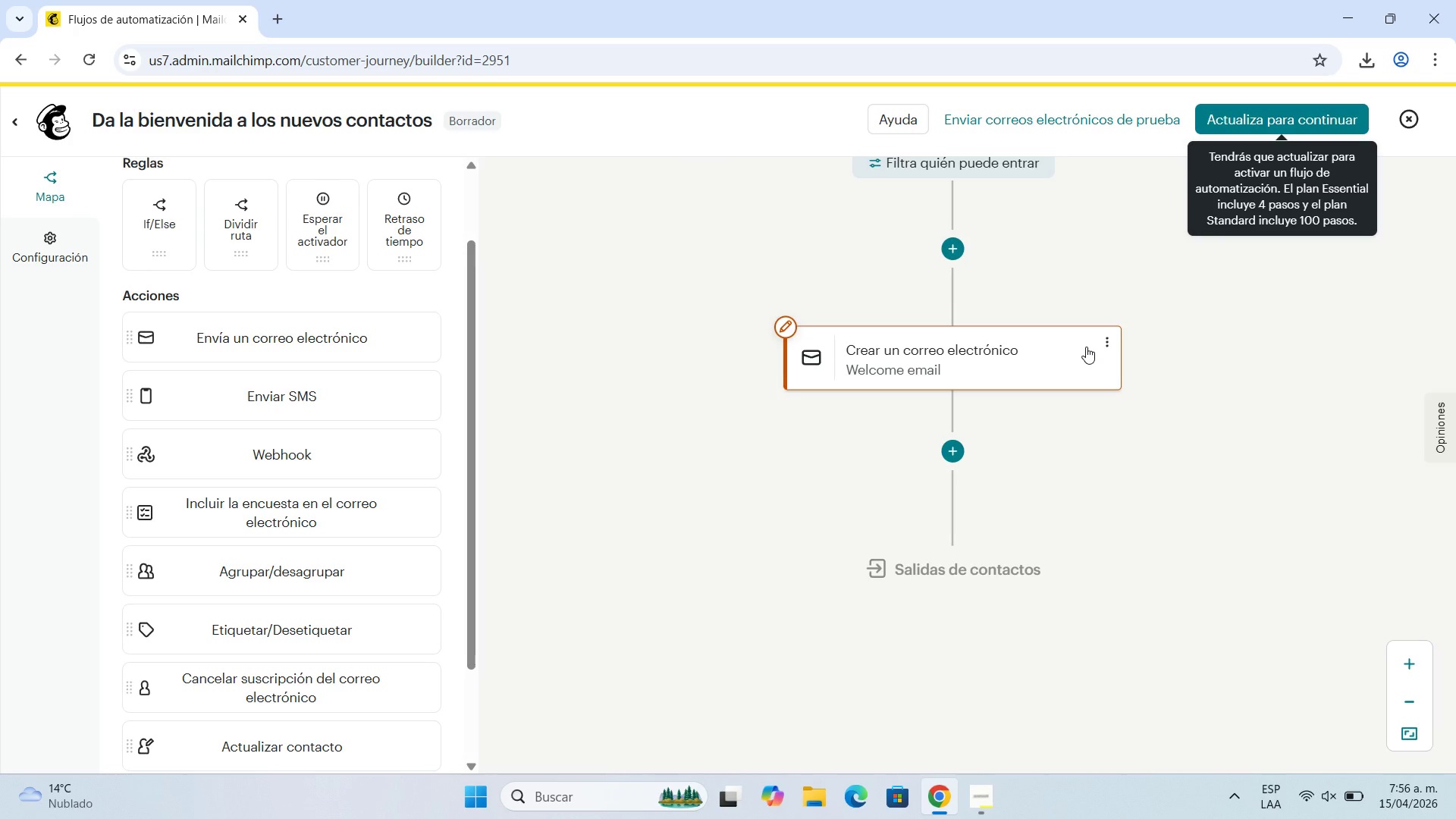 
left_click([897, 371])
 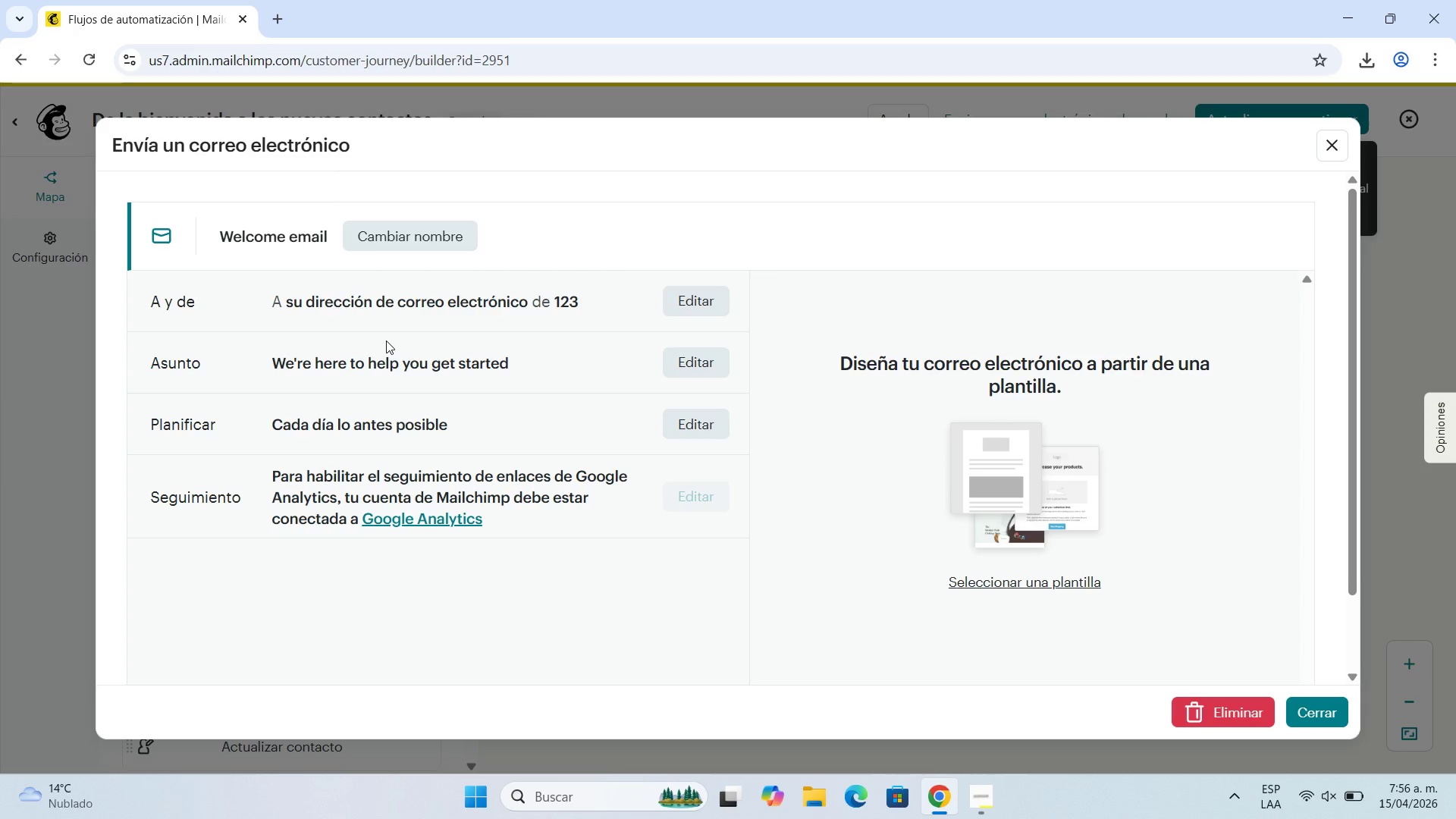 
wait(13.97)
 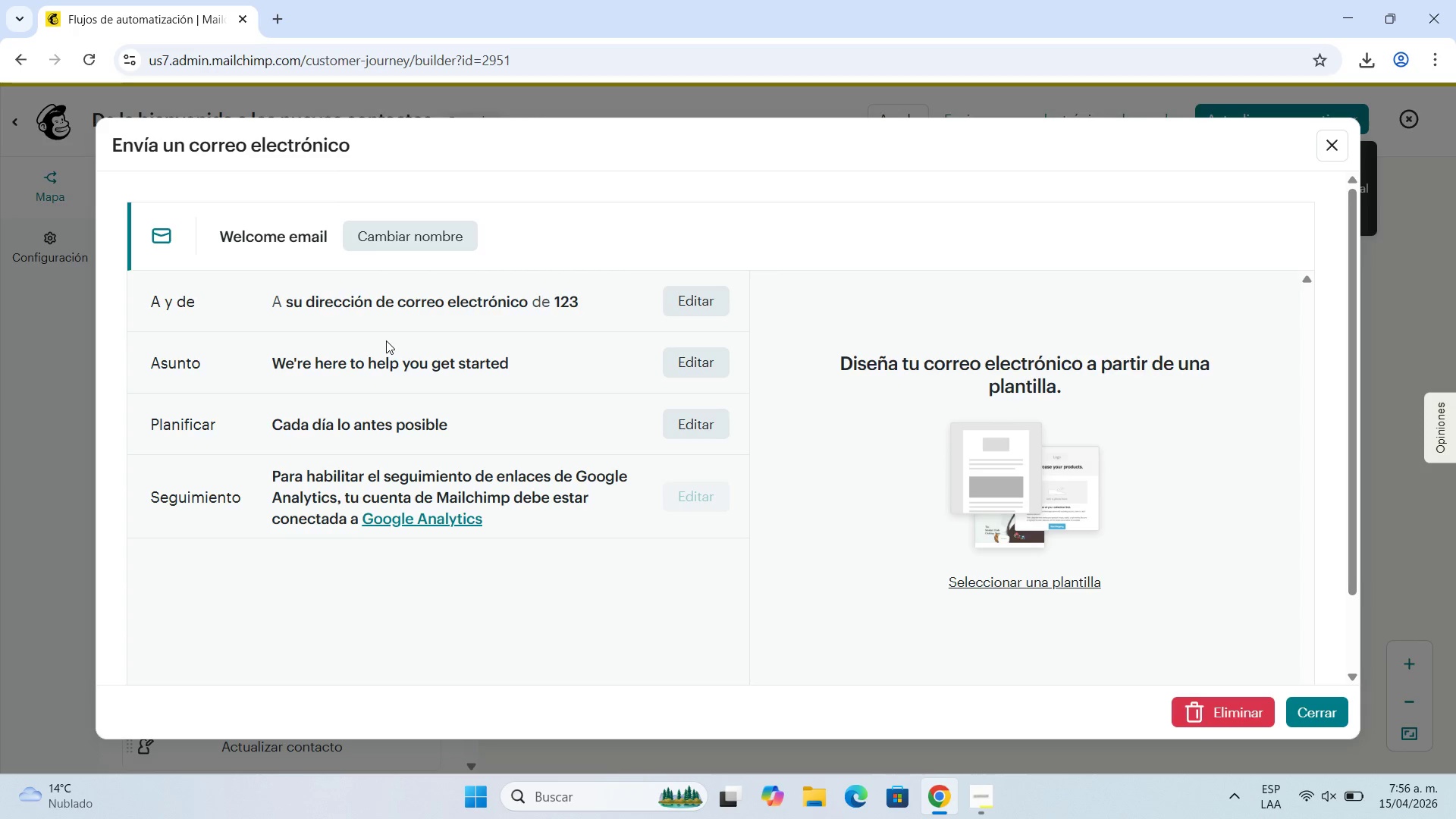 
scroll: coordinate [460, 340], scroll_direction: down, amount: 1.0
 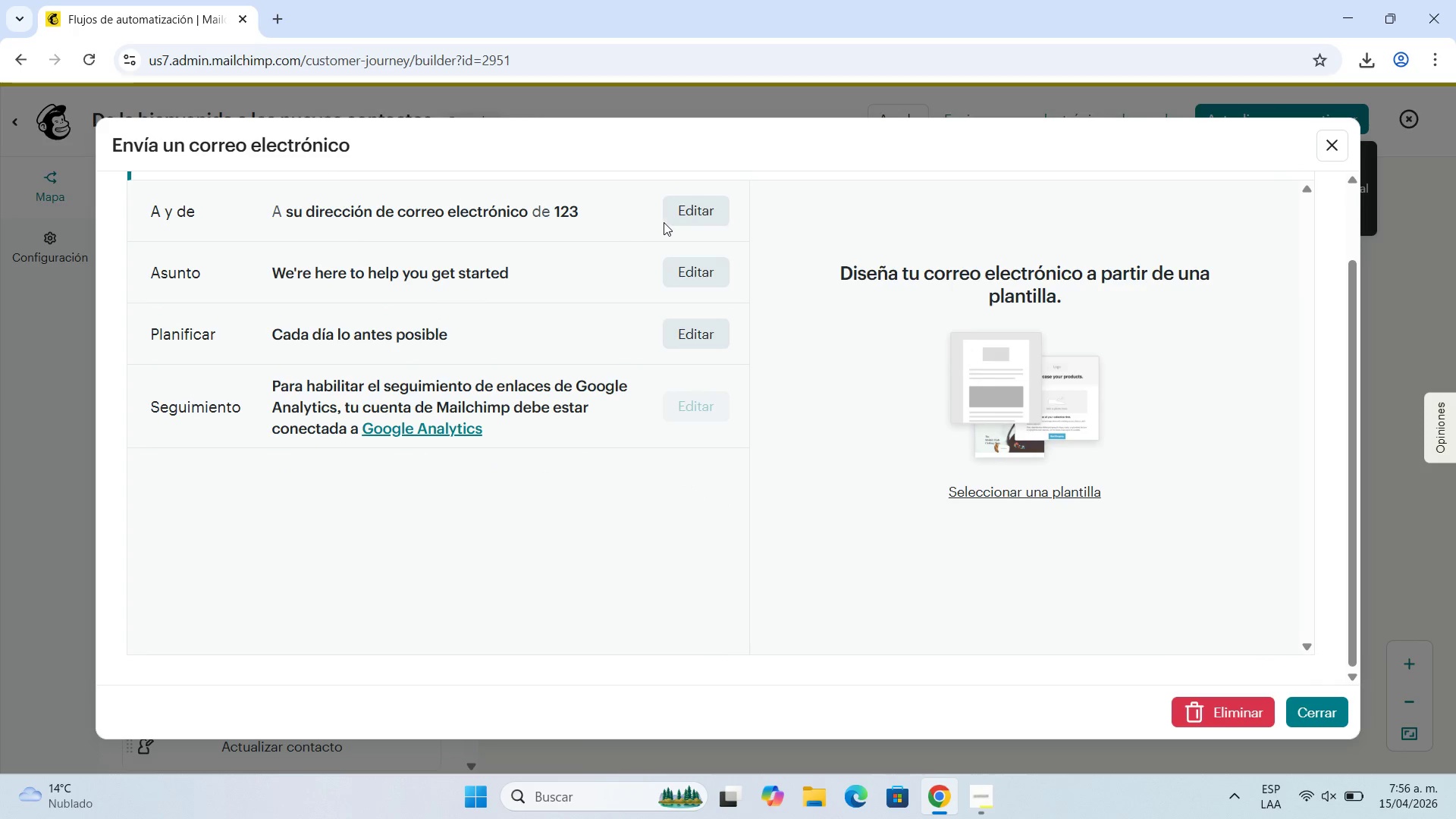 
left_click([695, 213])
 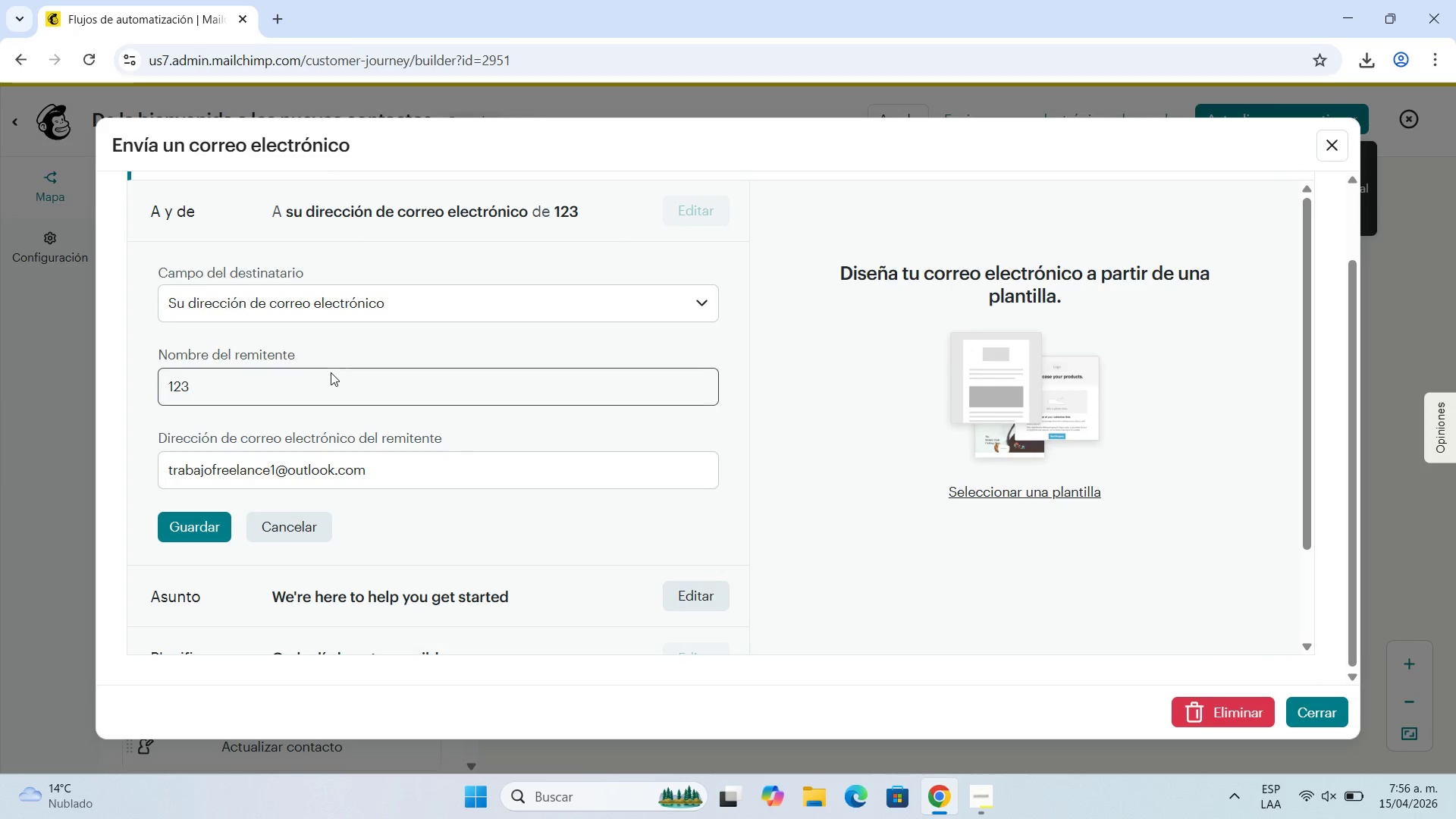 
scroll: coordinate [331, 431], scroll_direction: down, amount: 2.0
 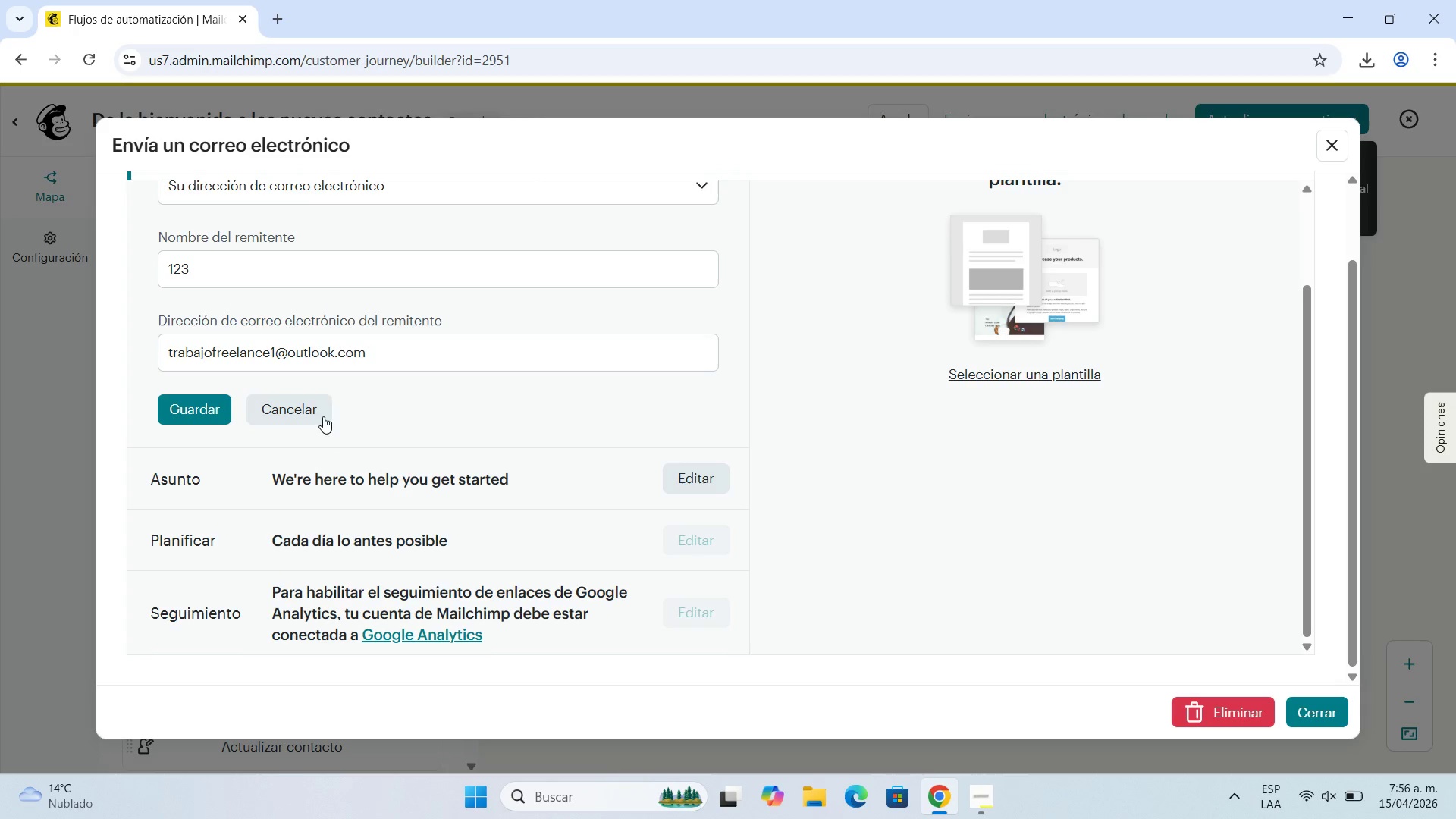 
left_click([315, 411])
 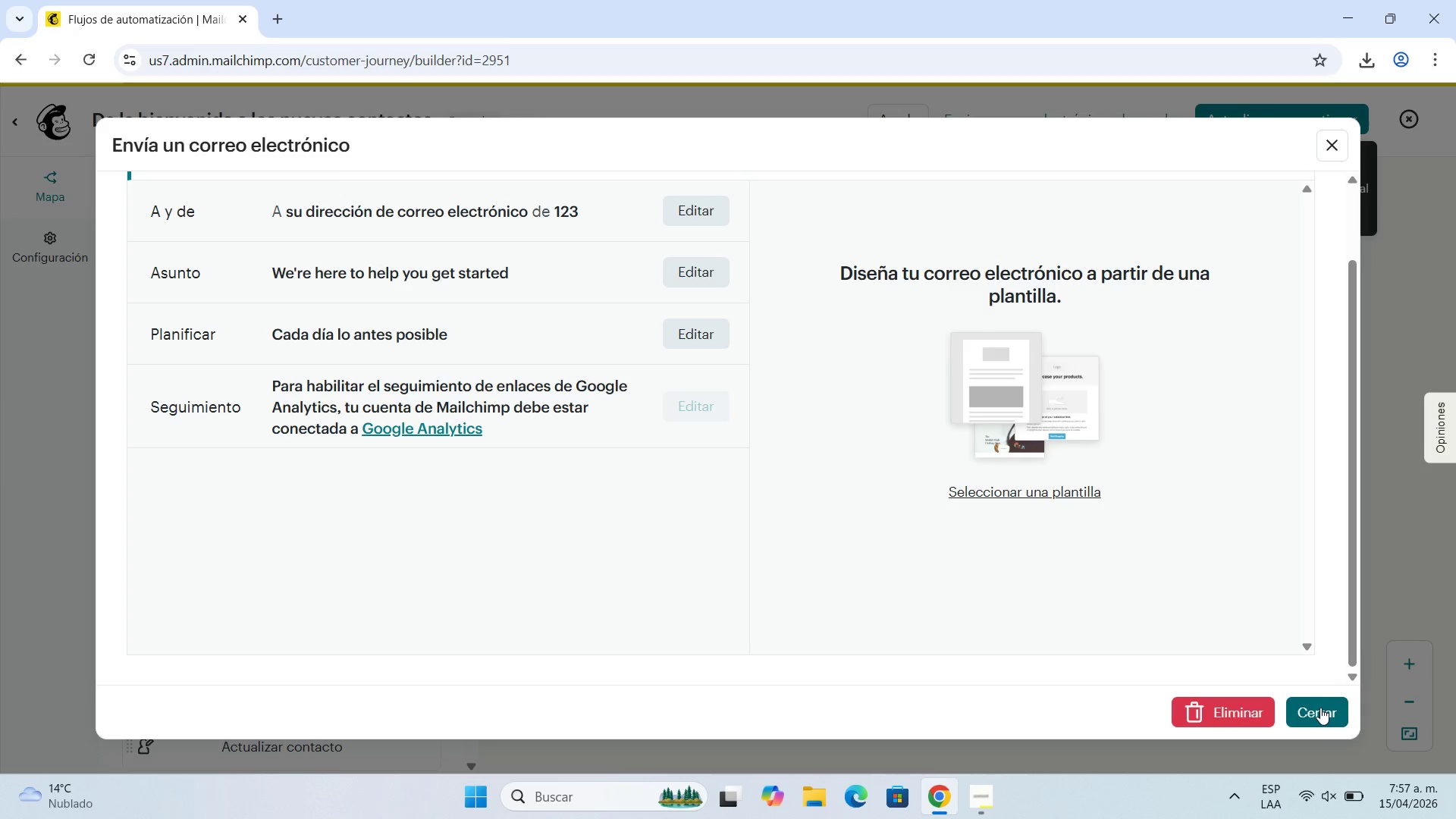 
wait(30.58)
 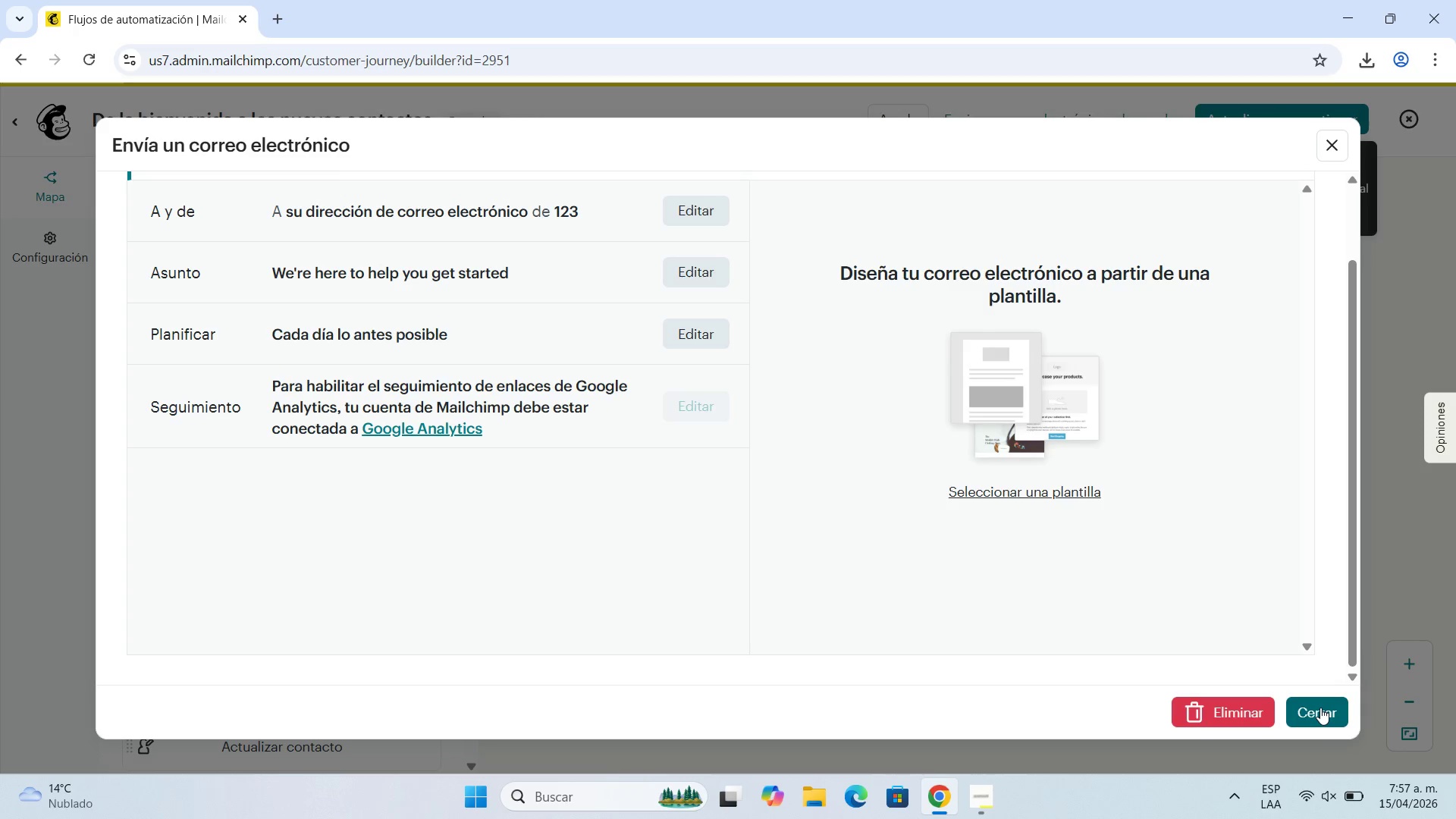 
scroll: coordinate [695, 414], scroll_direction: up, amount: 4.0
 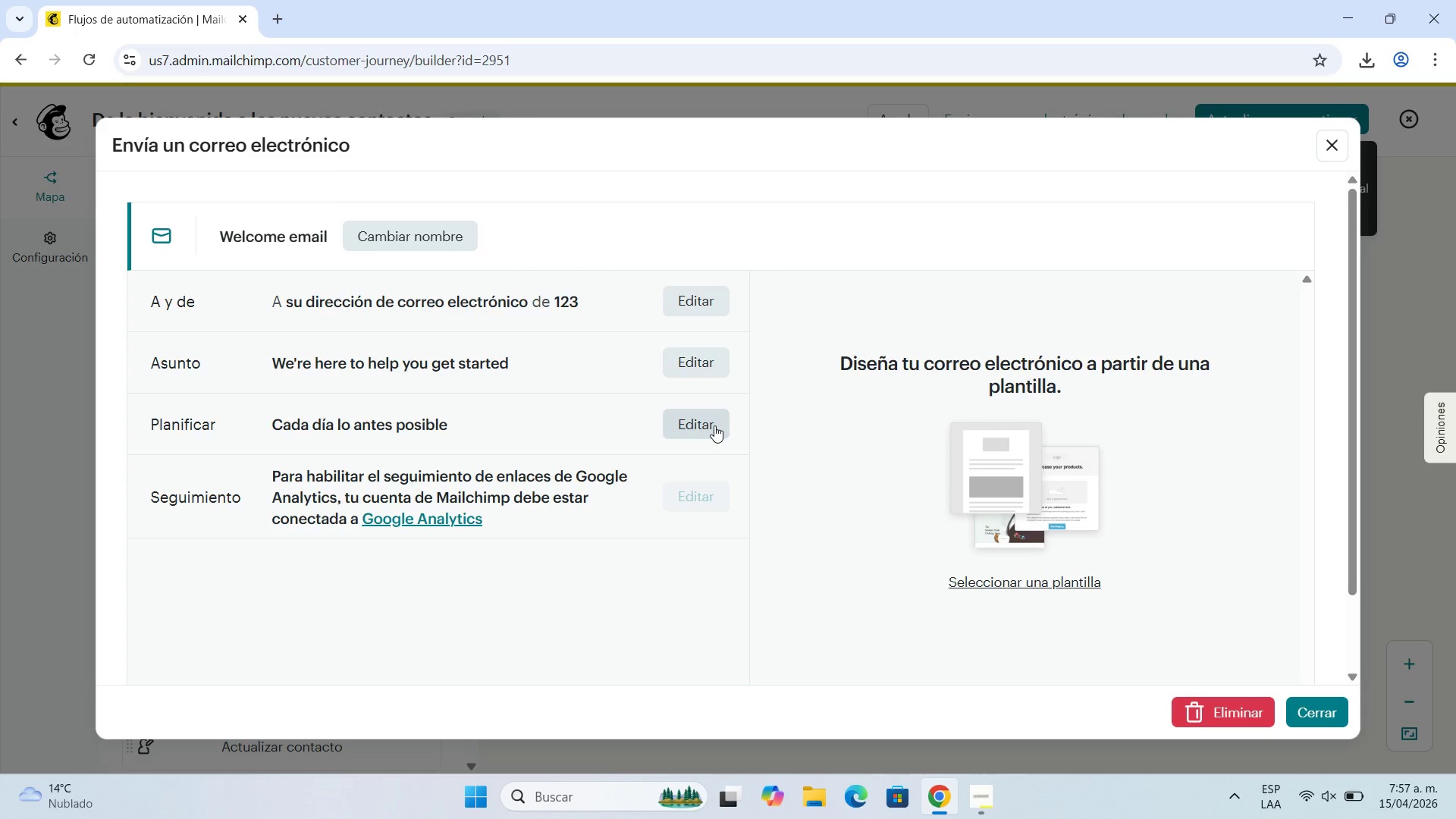 
wait(38.33)
 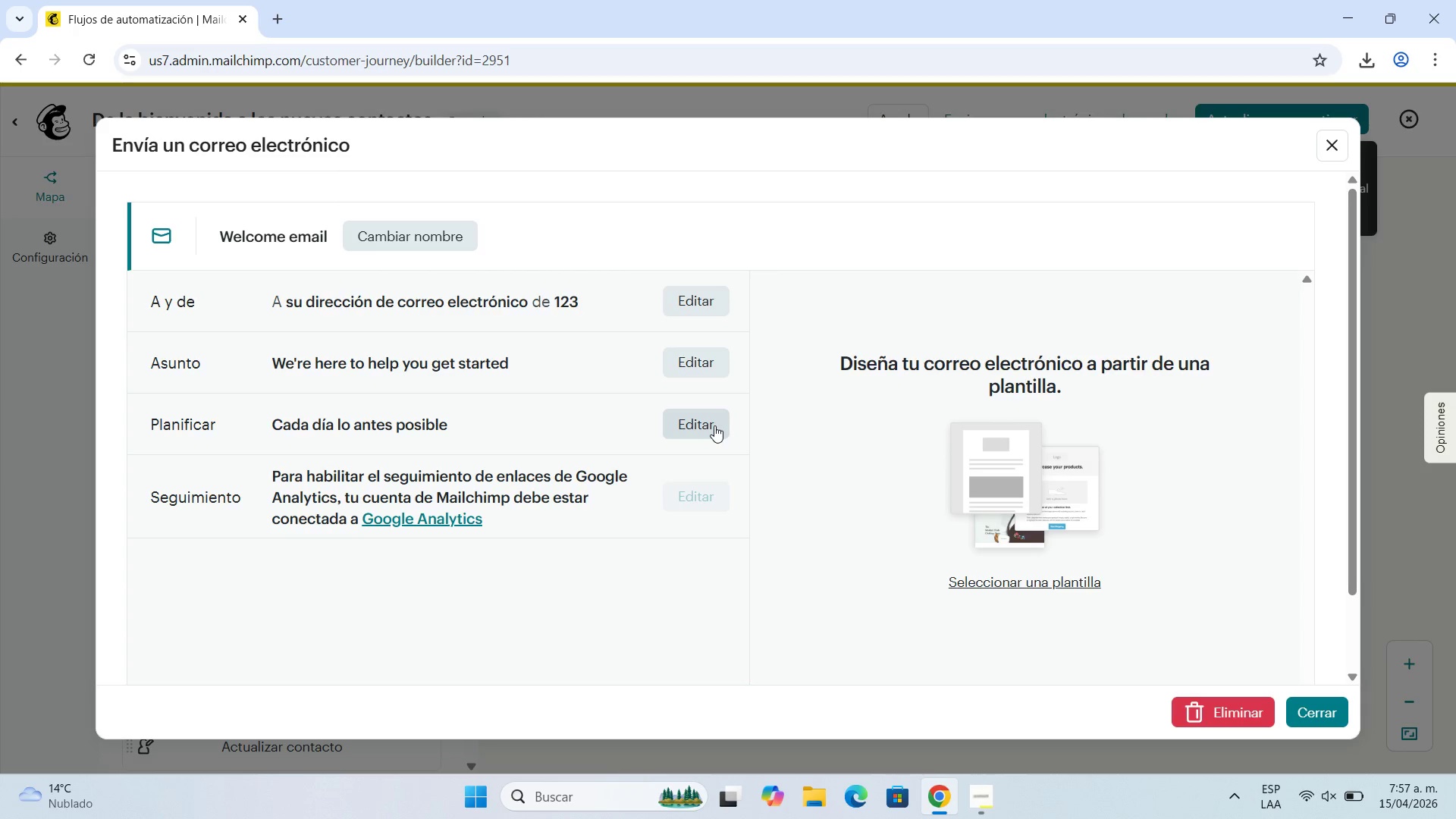 
left_click([1323, 712])
 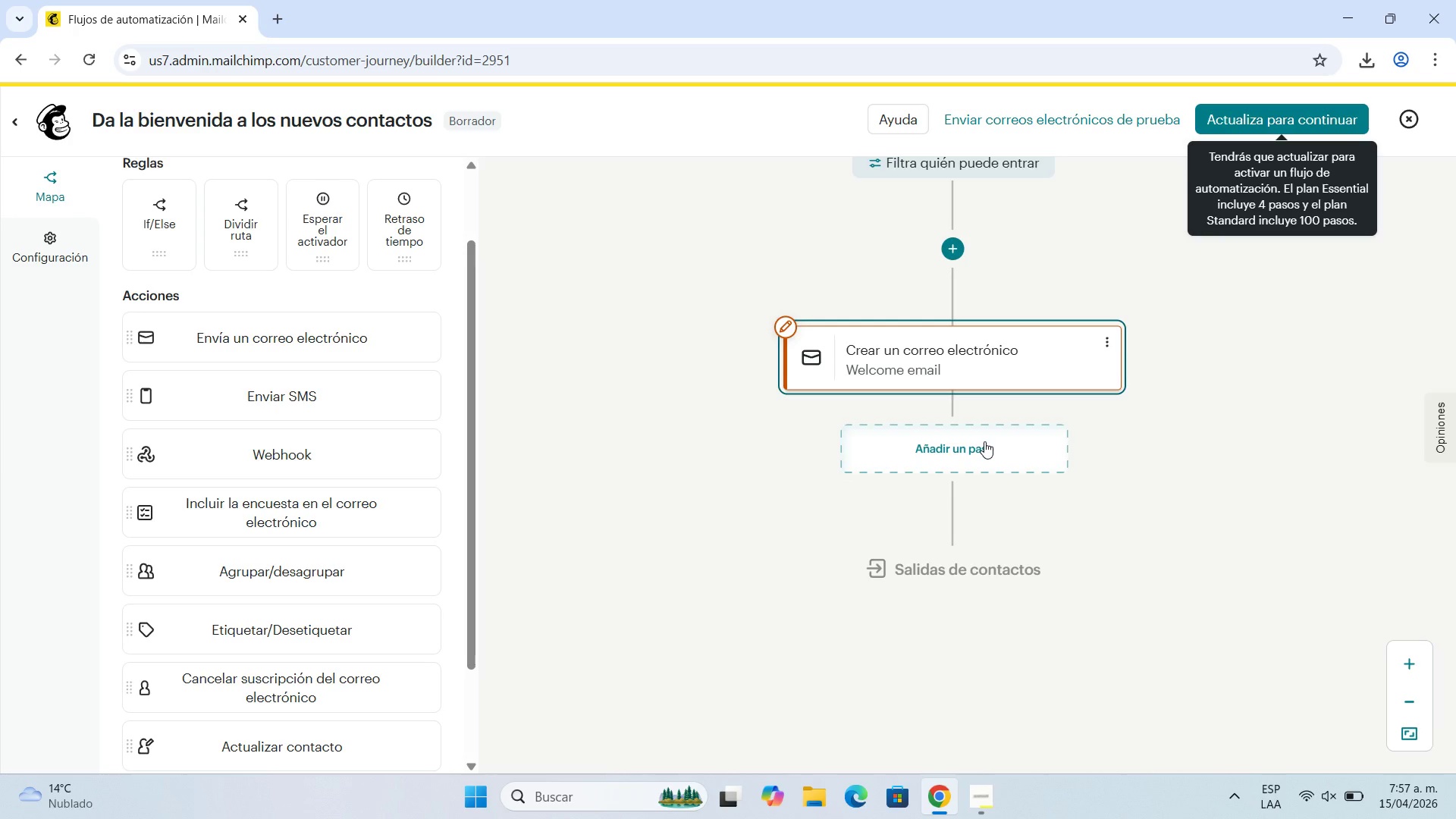 
left_click([984, 441])
 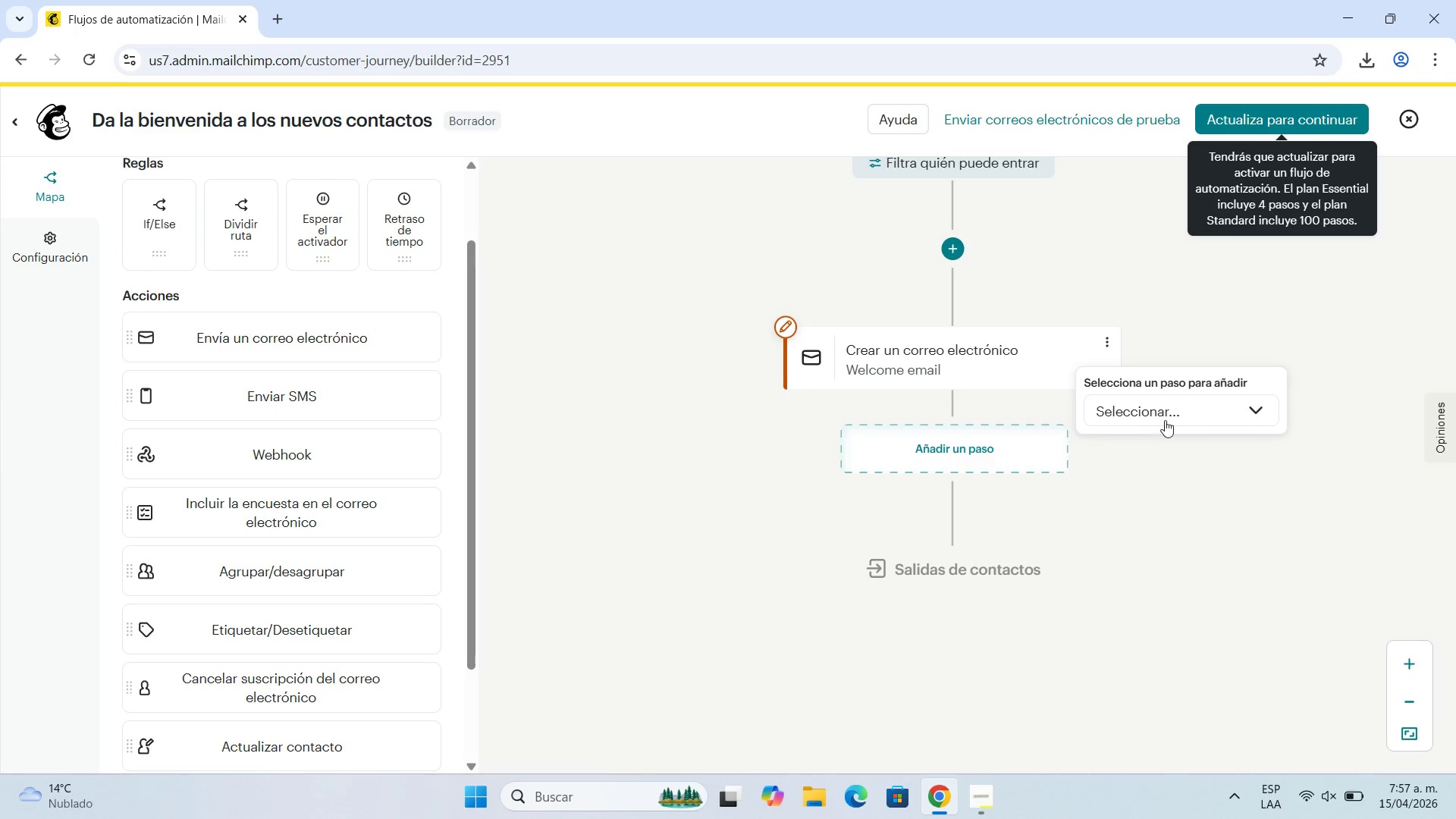 
left_click([1177, 411])
 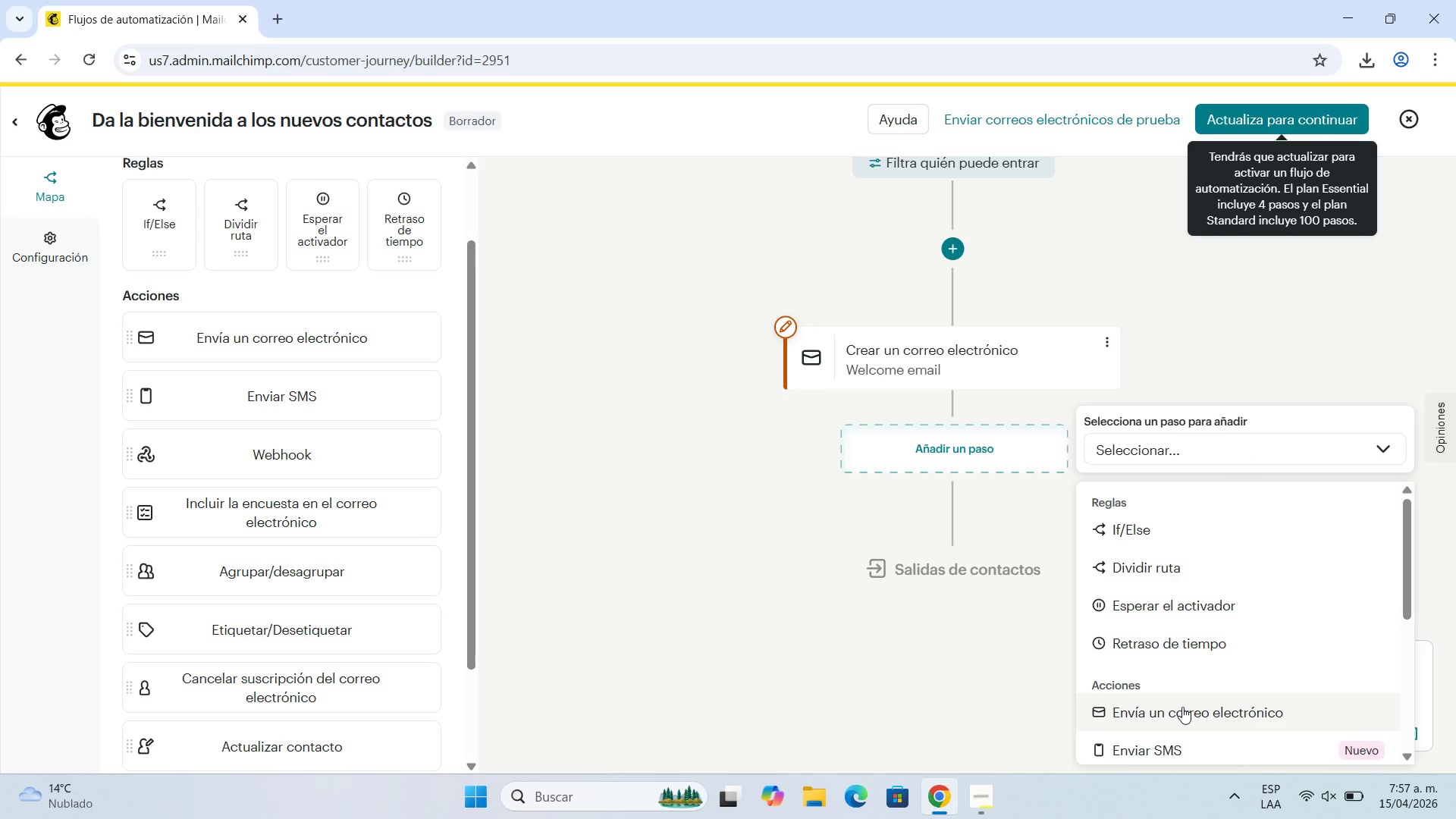 
wait(5.45)
 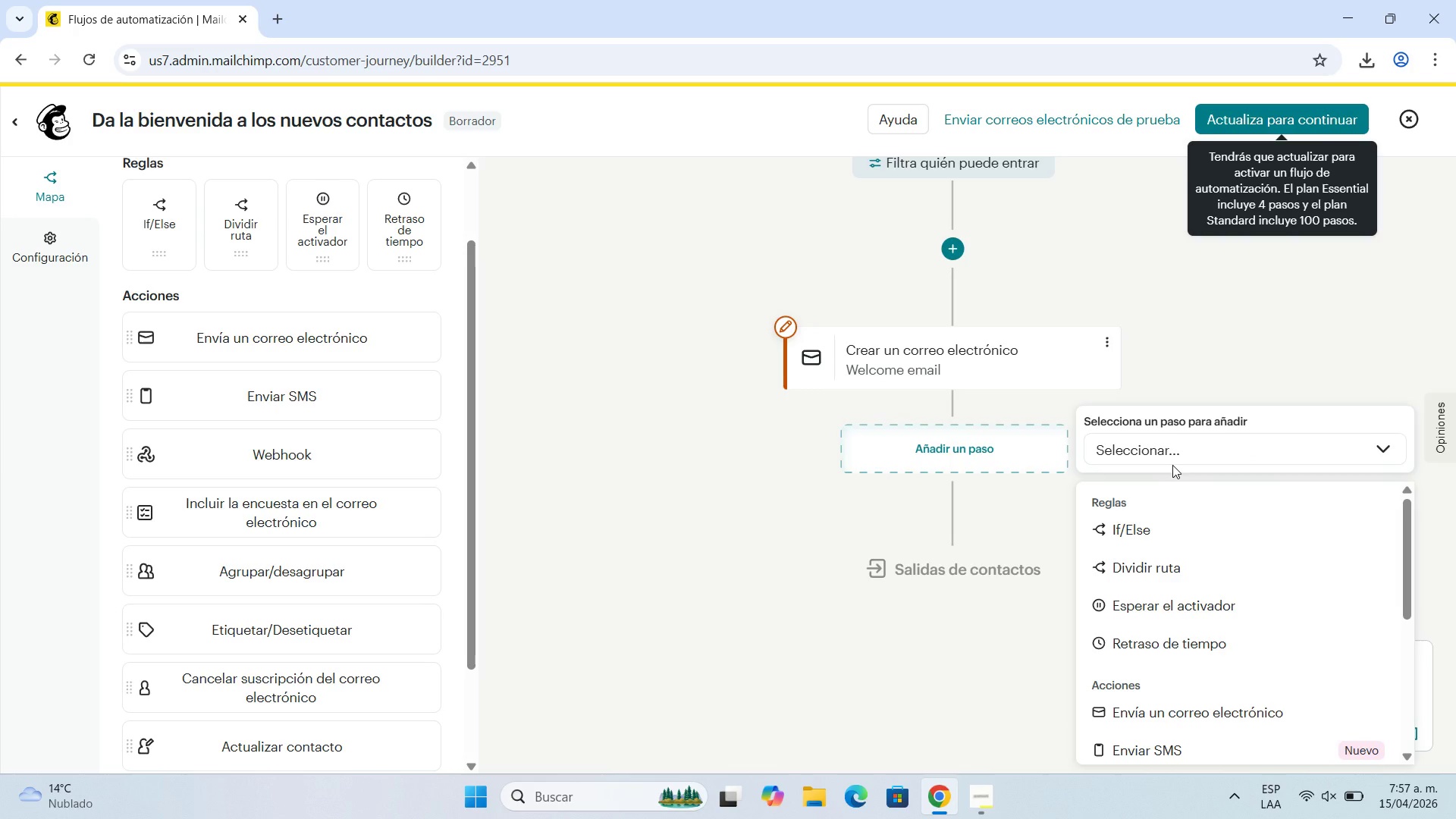 
left_click([1183, 705])
 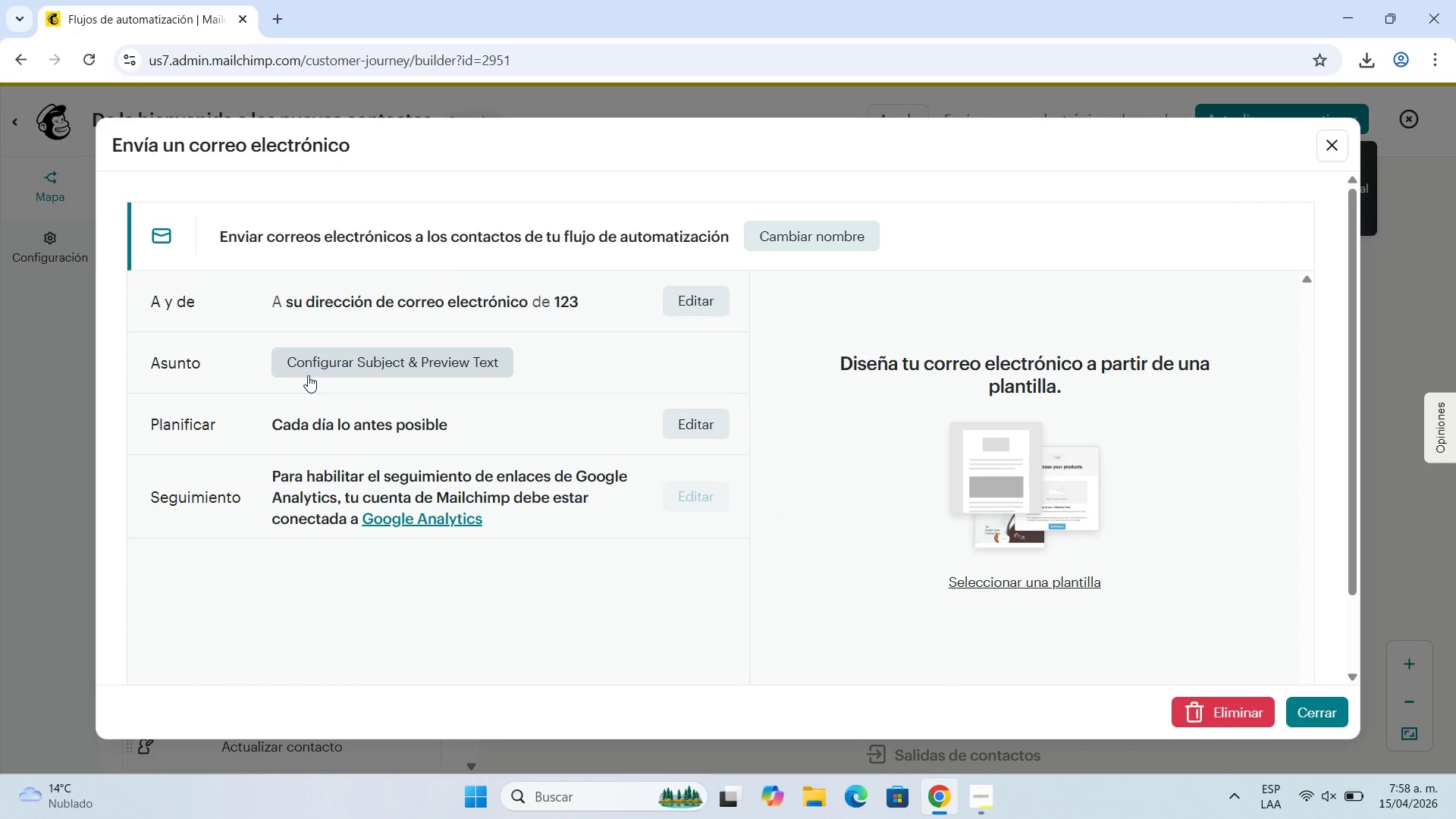 
wait(15.88)
 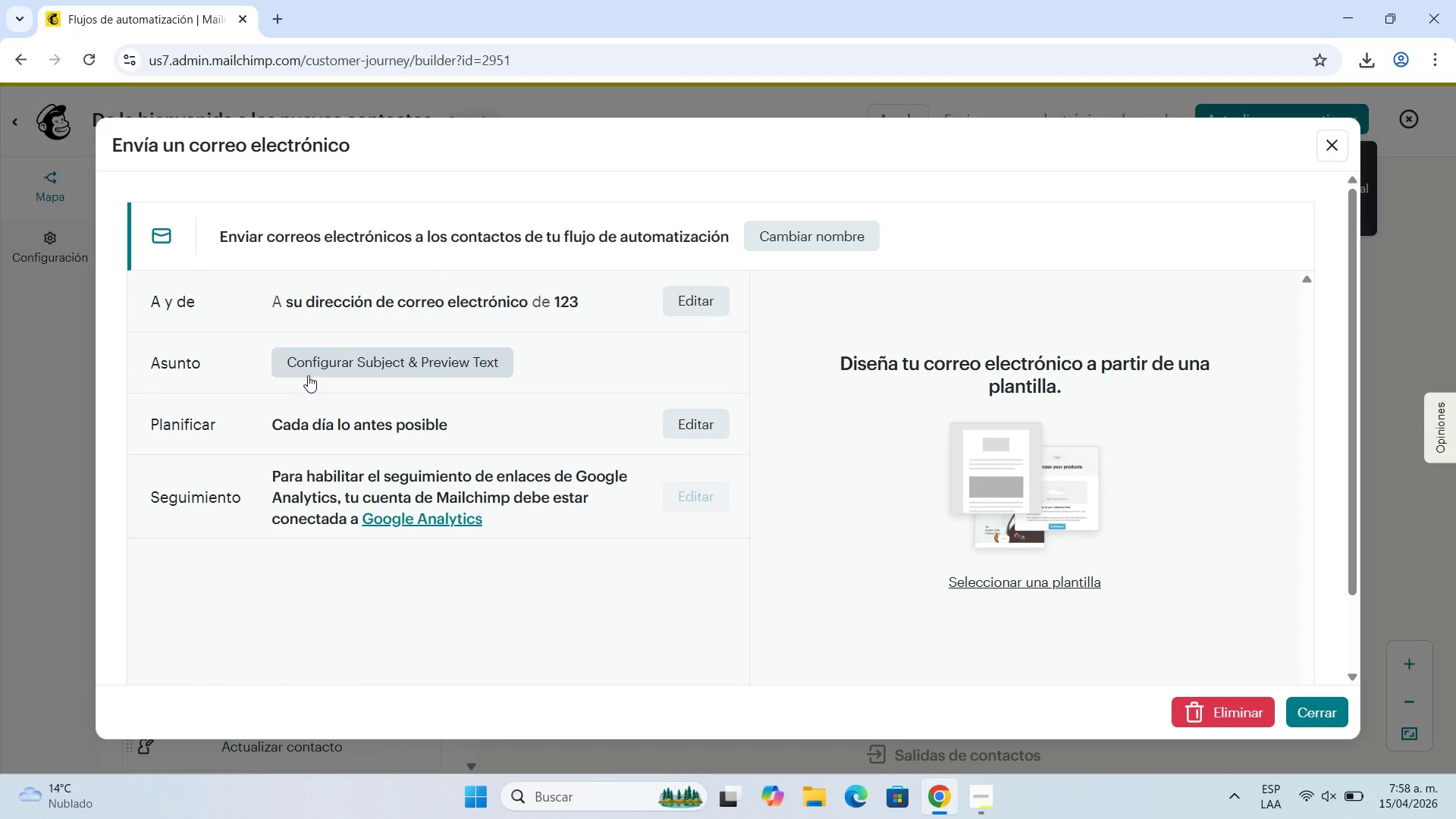 
left_click([709, 304])
 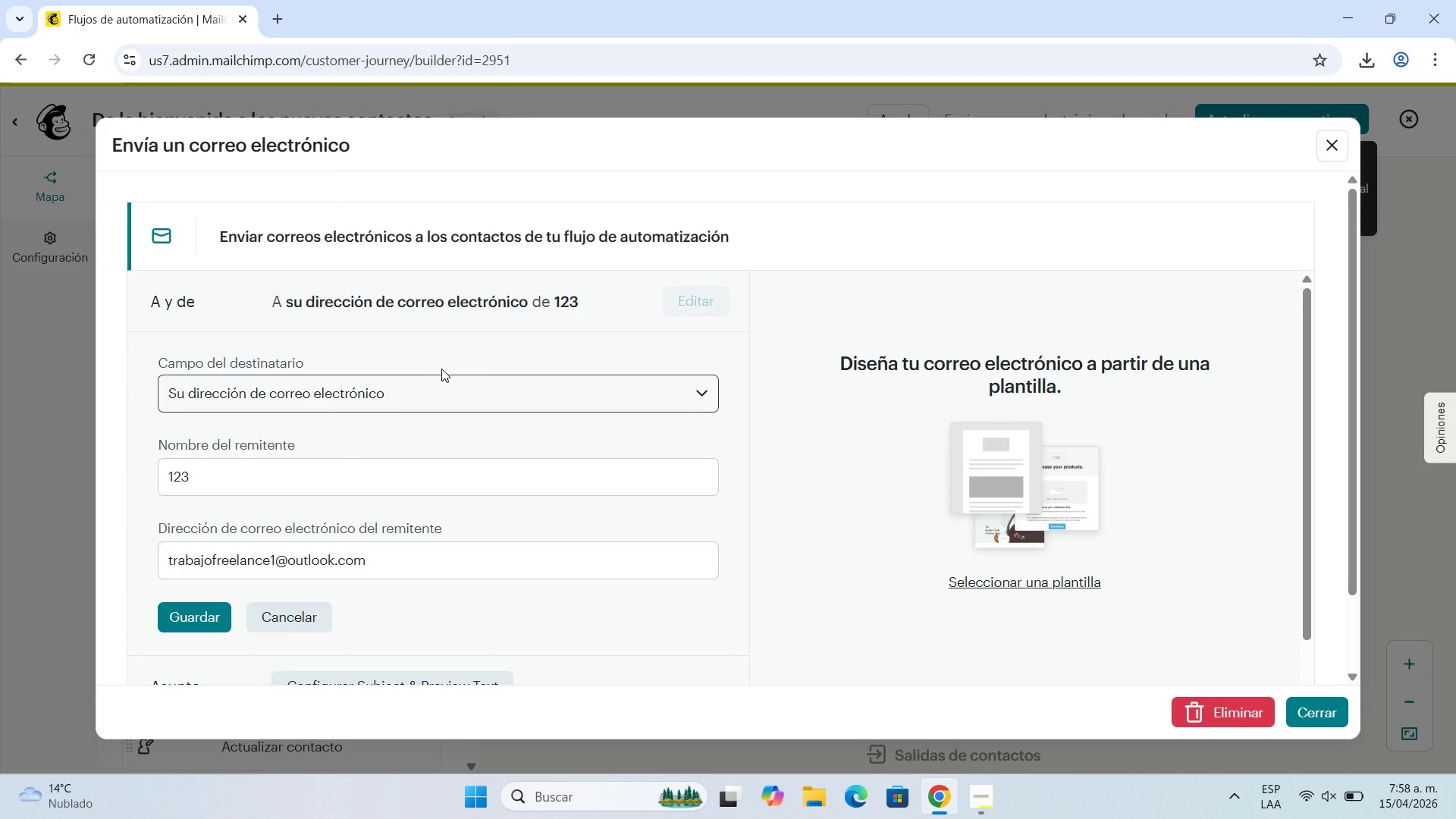 
left_click([439, 382])
 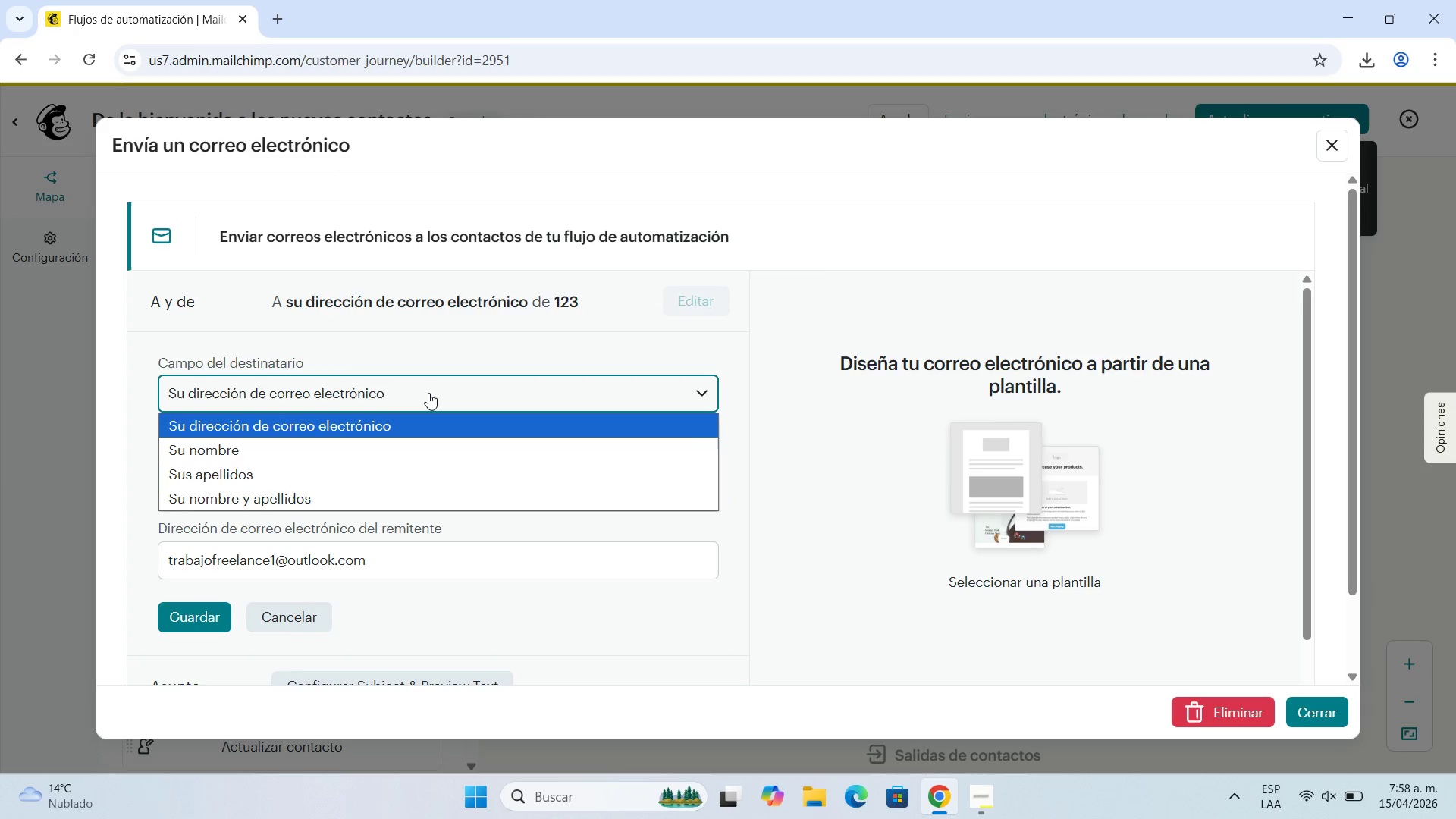 
left_click([418, 429])
 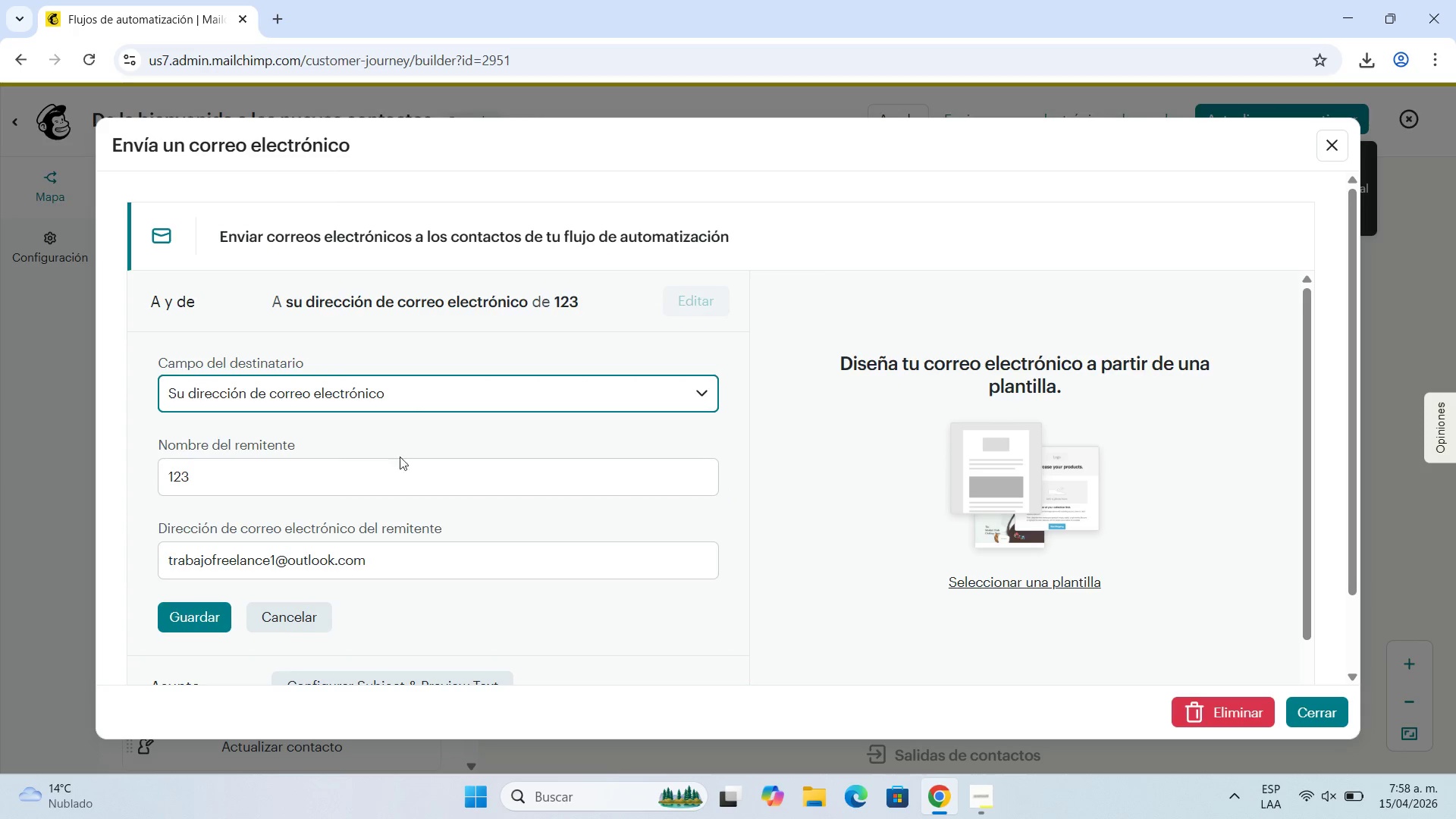 
left_click([388, 482])
 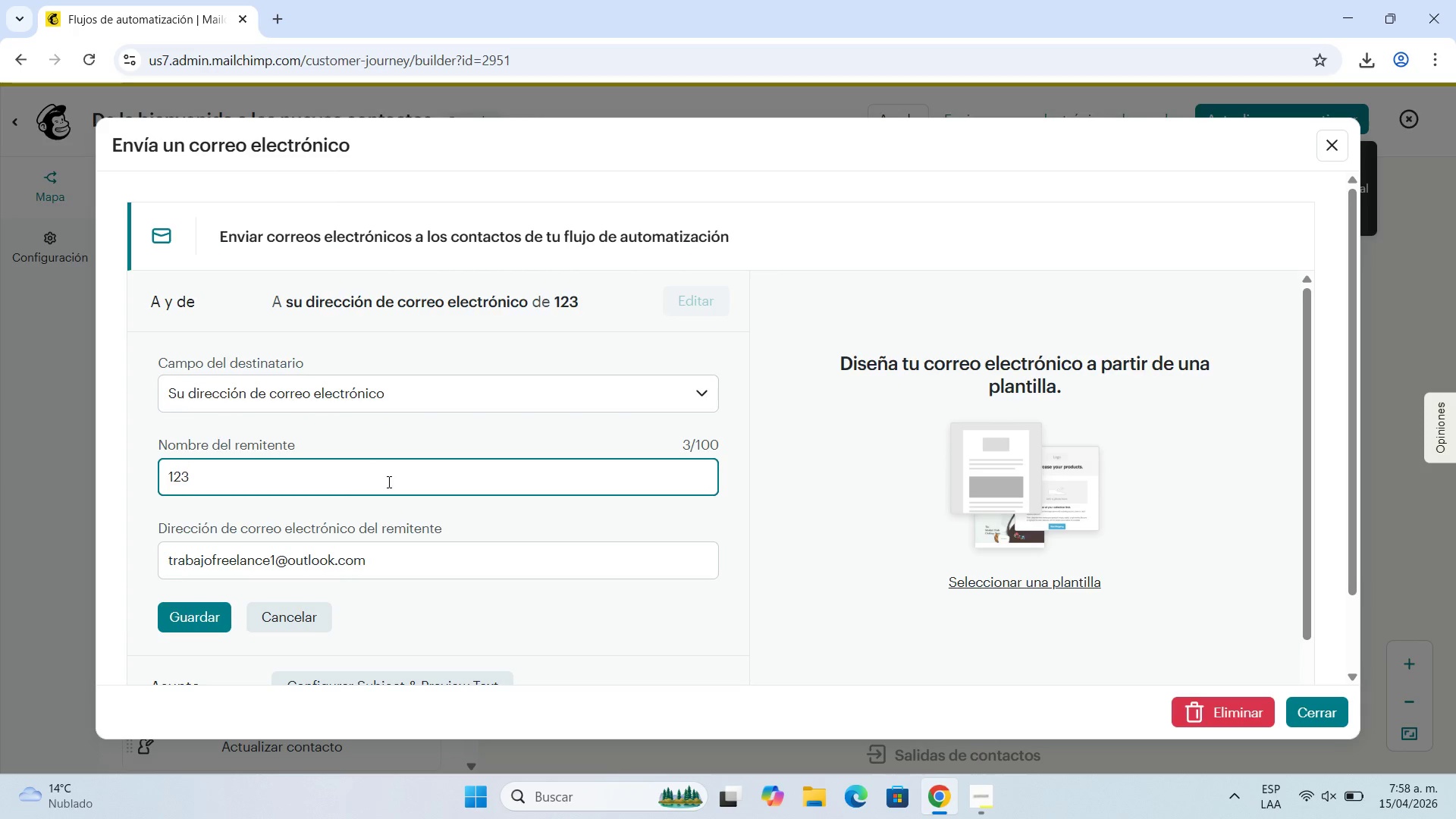 
scroll: coordinate [379, 534], scroll_direction: down, amount: 3.0
 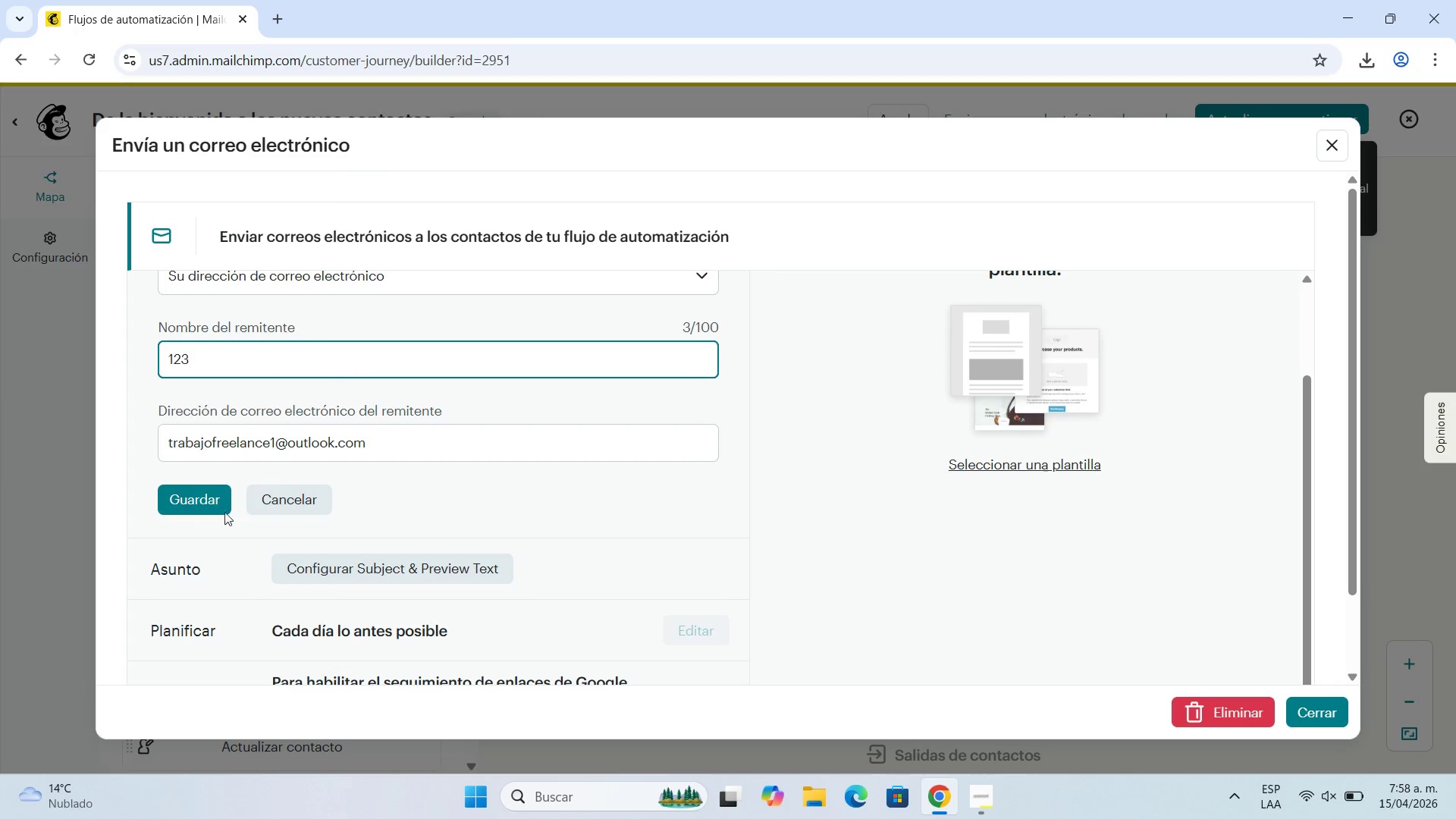 
left_click([224, 510])
 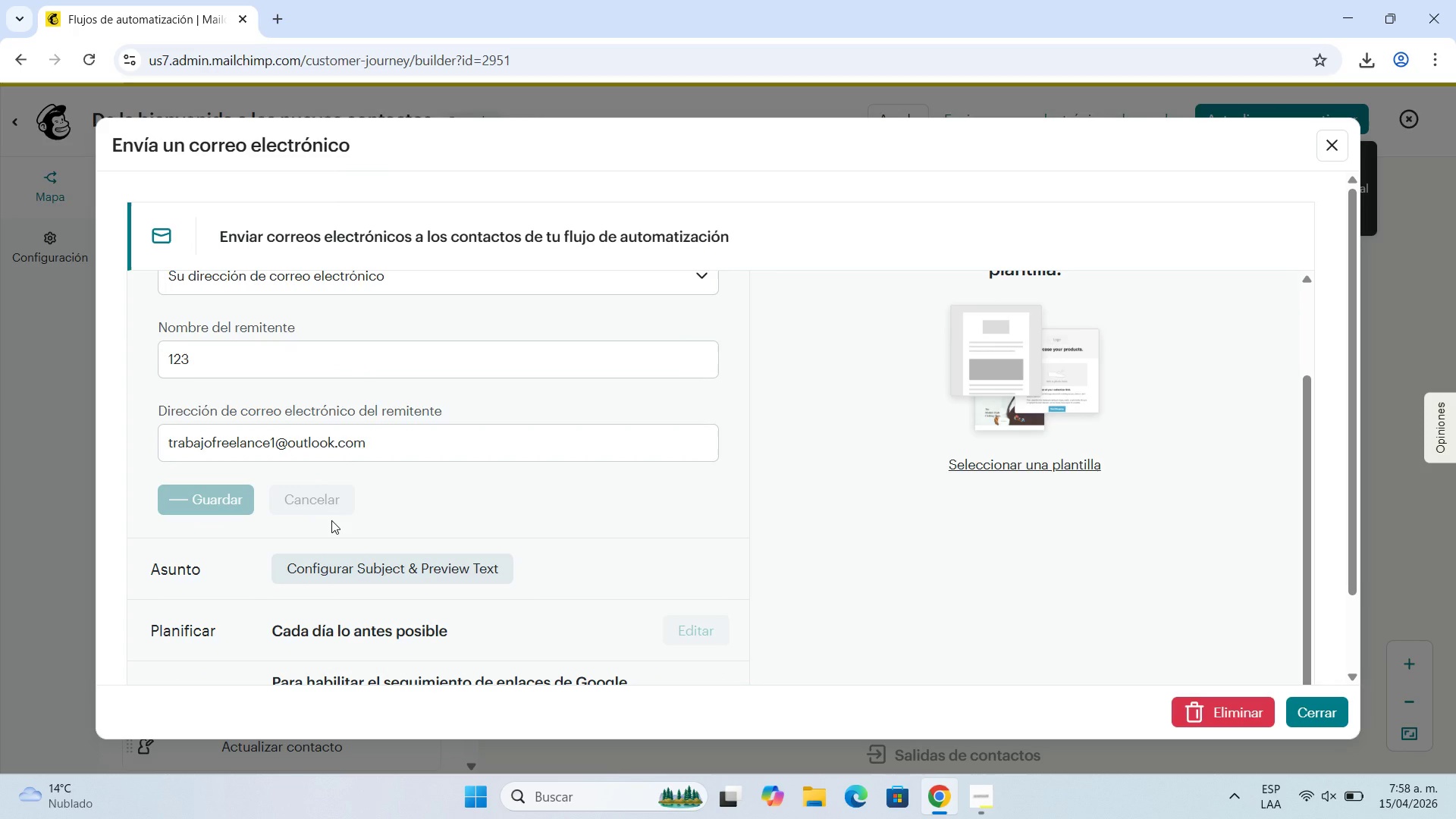 
scroll: coordinate [389, 527], scroll_direction: down, amount: 3.0
 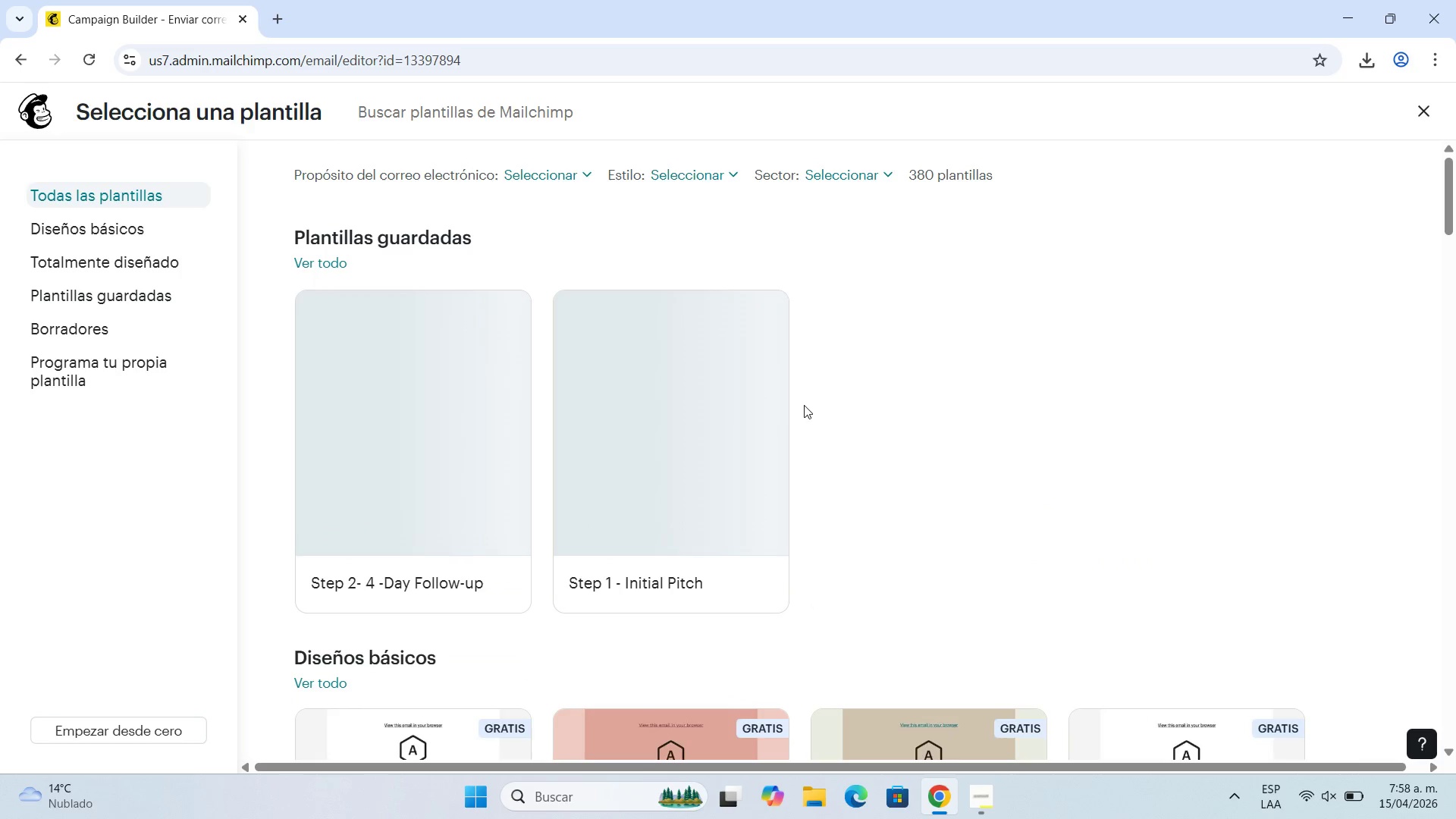 
wait(15.44)
 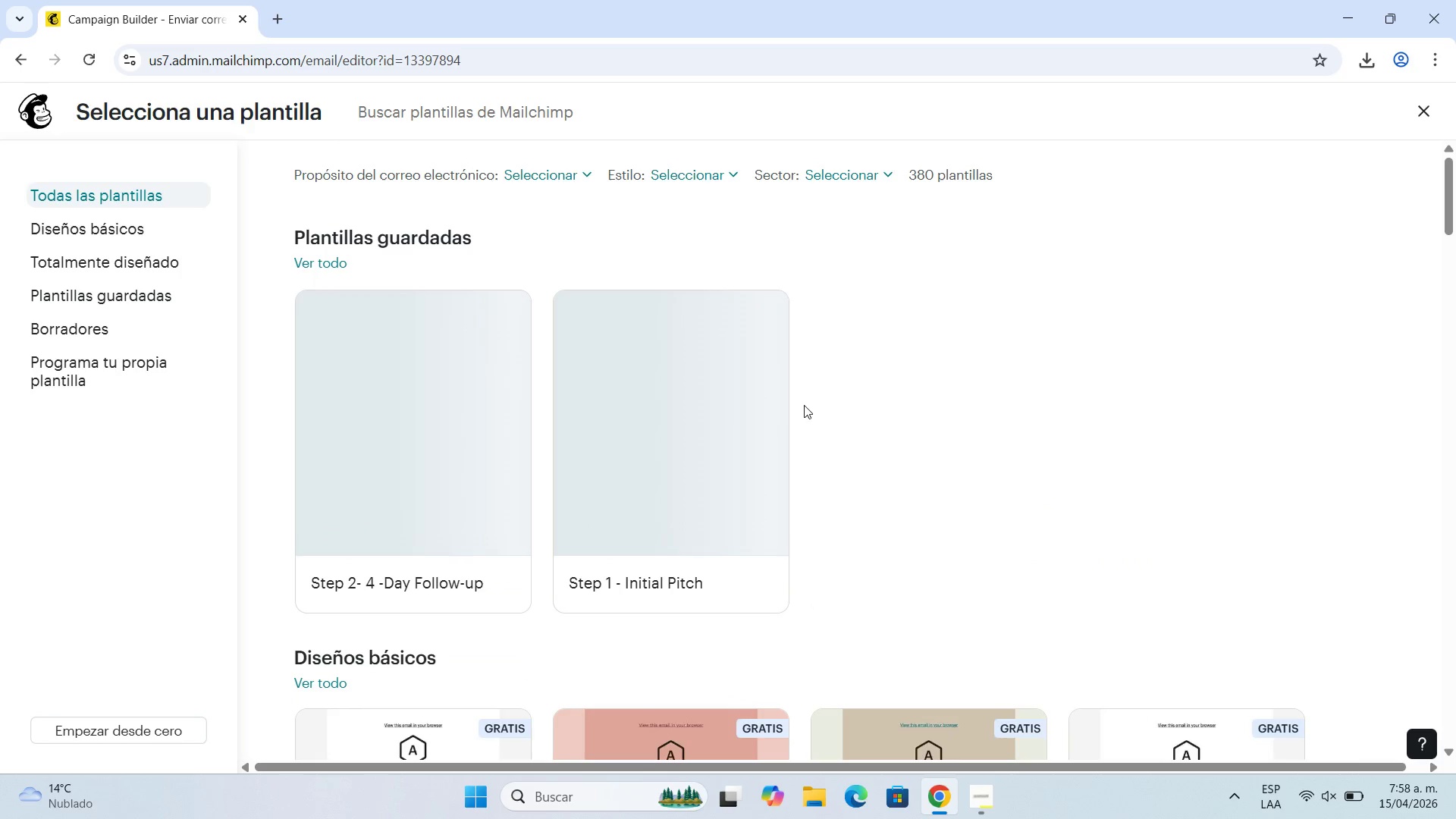 
scroll: coordinate [646, 483], scroll_direction: down, amount: 11.0
 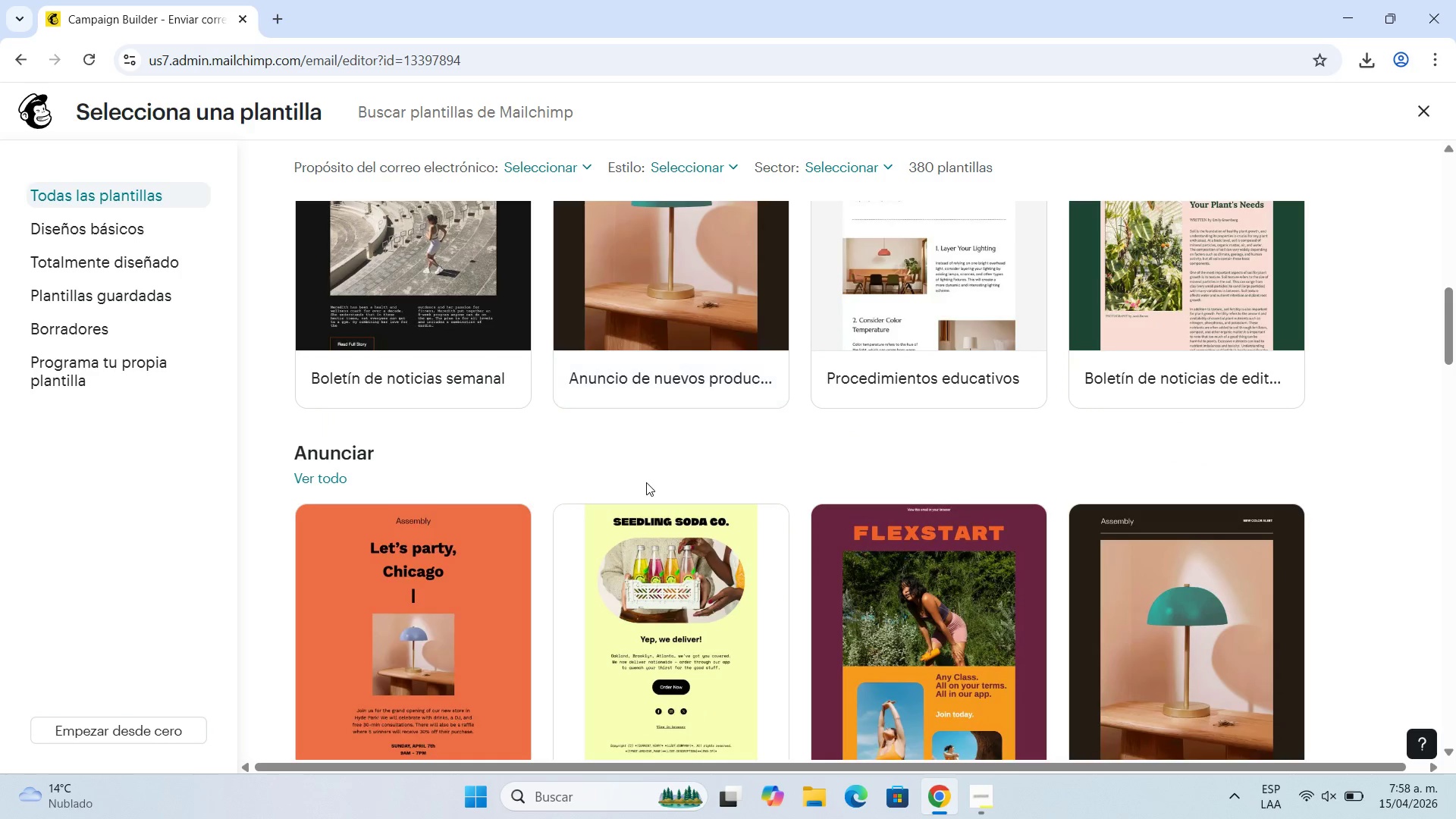 
scroll: coordinate [646, 481], scroll_direction: up, amount: 11.0
 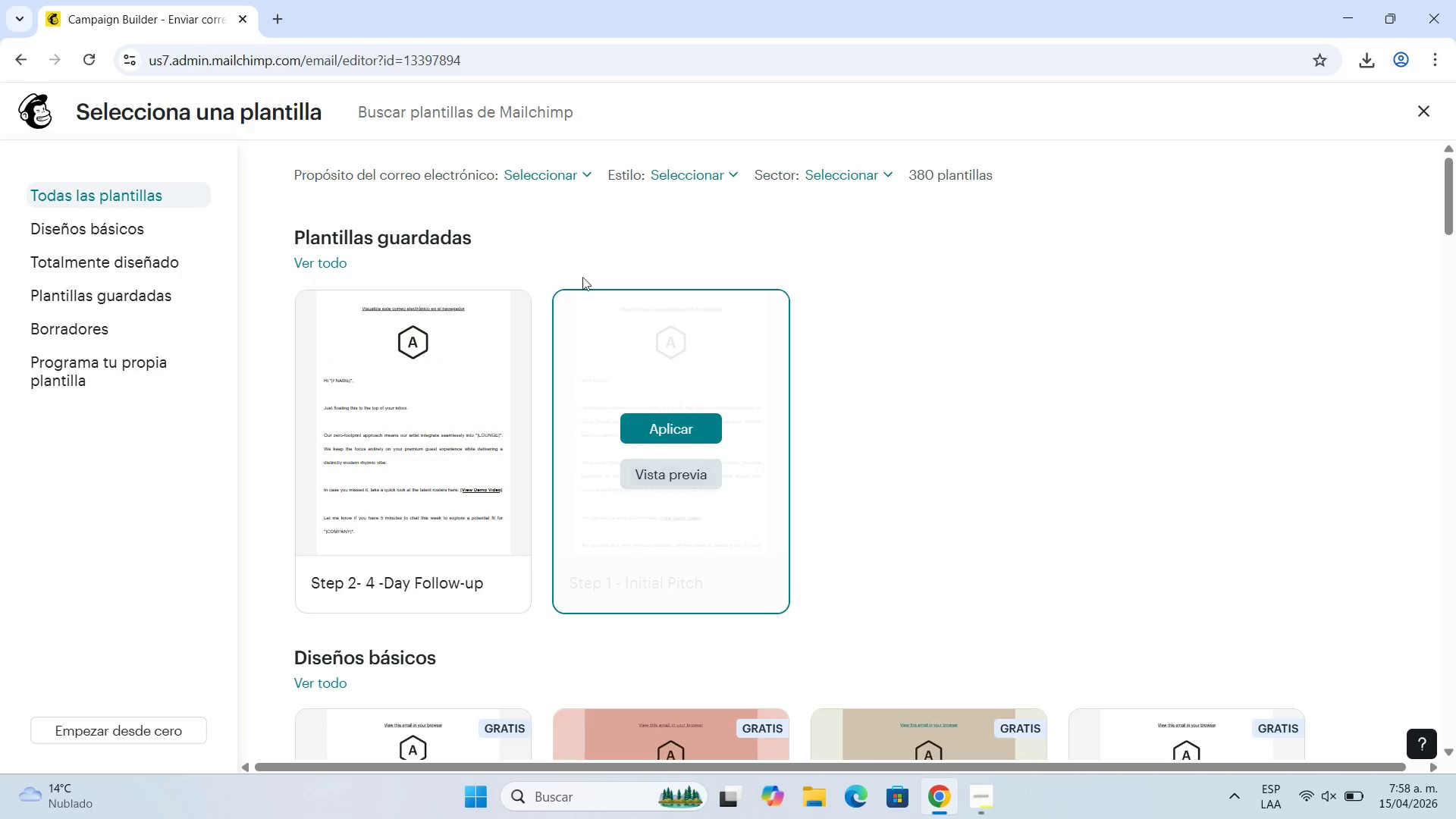 
scroll: coordinate [576, 257], scroll_direction: down, amount: 1.0
 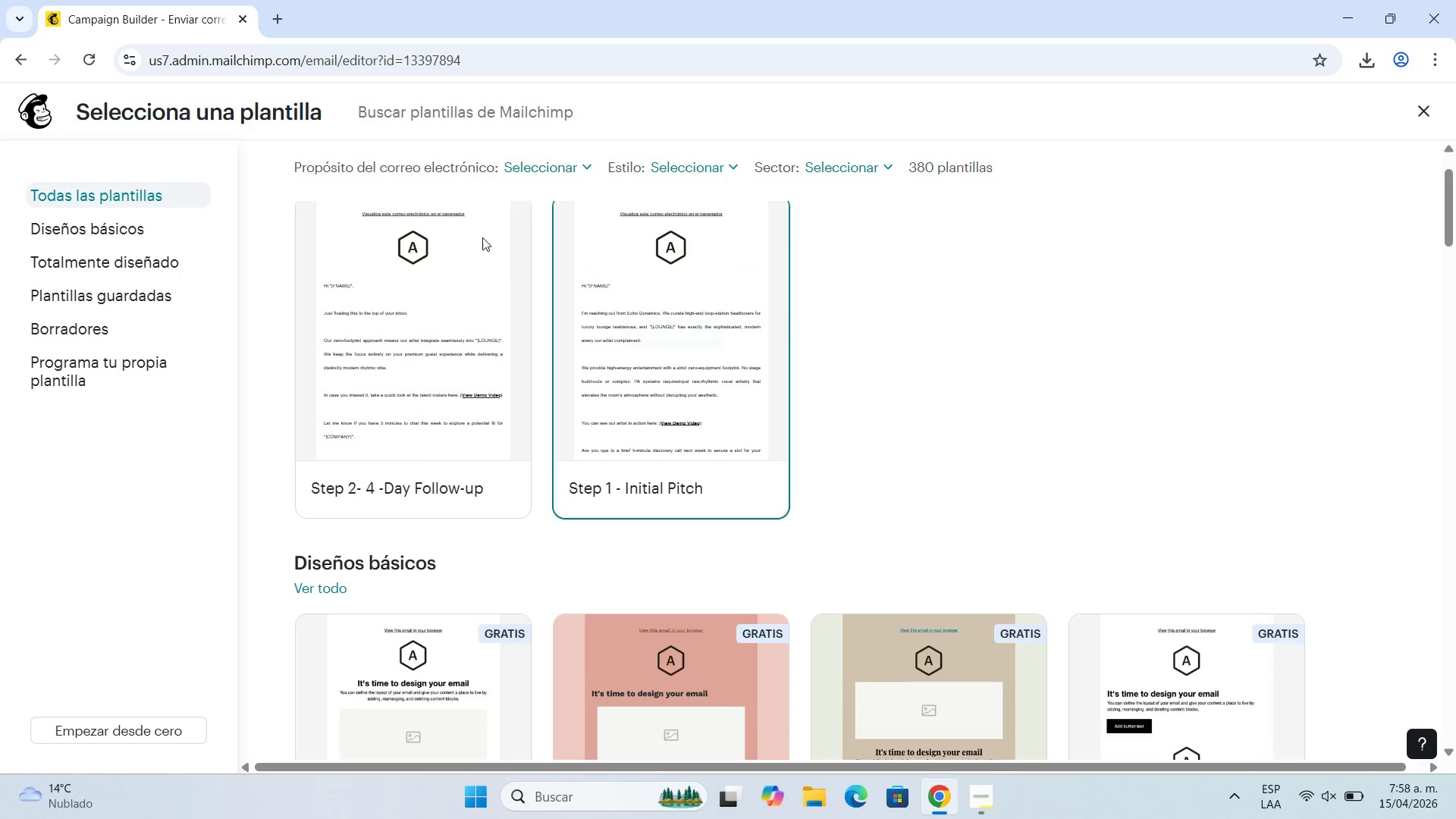 
scroll: coordinate [450, 234], scroll_direction: up, amount: 1.0
 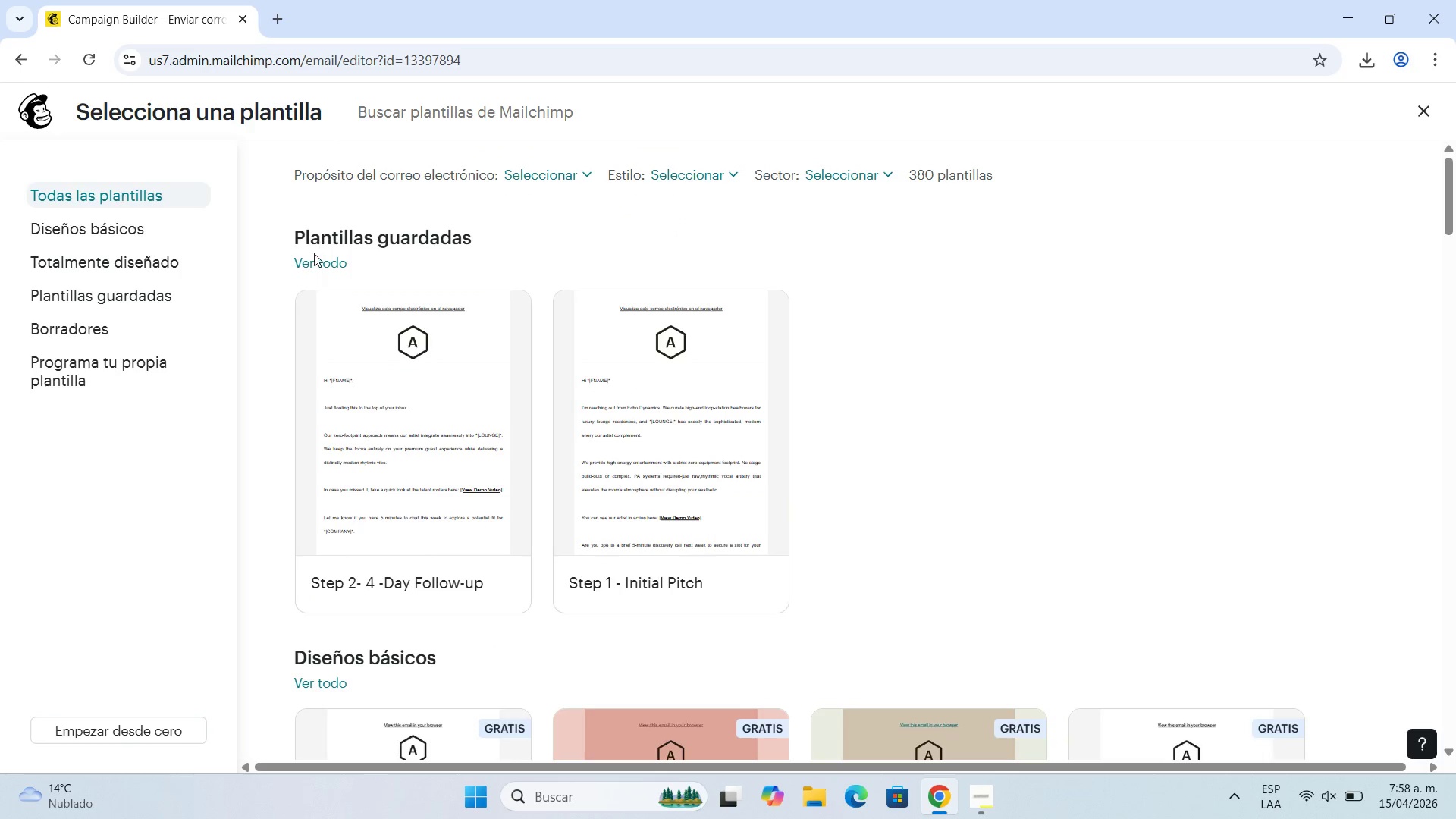 
left_click([314, 263])
 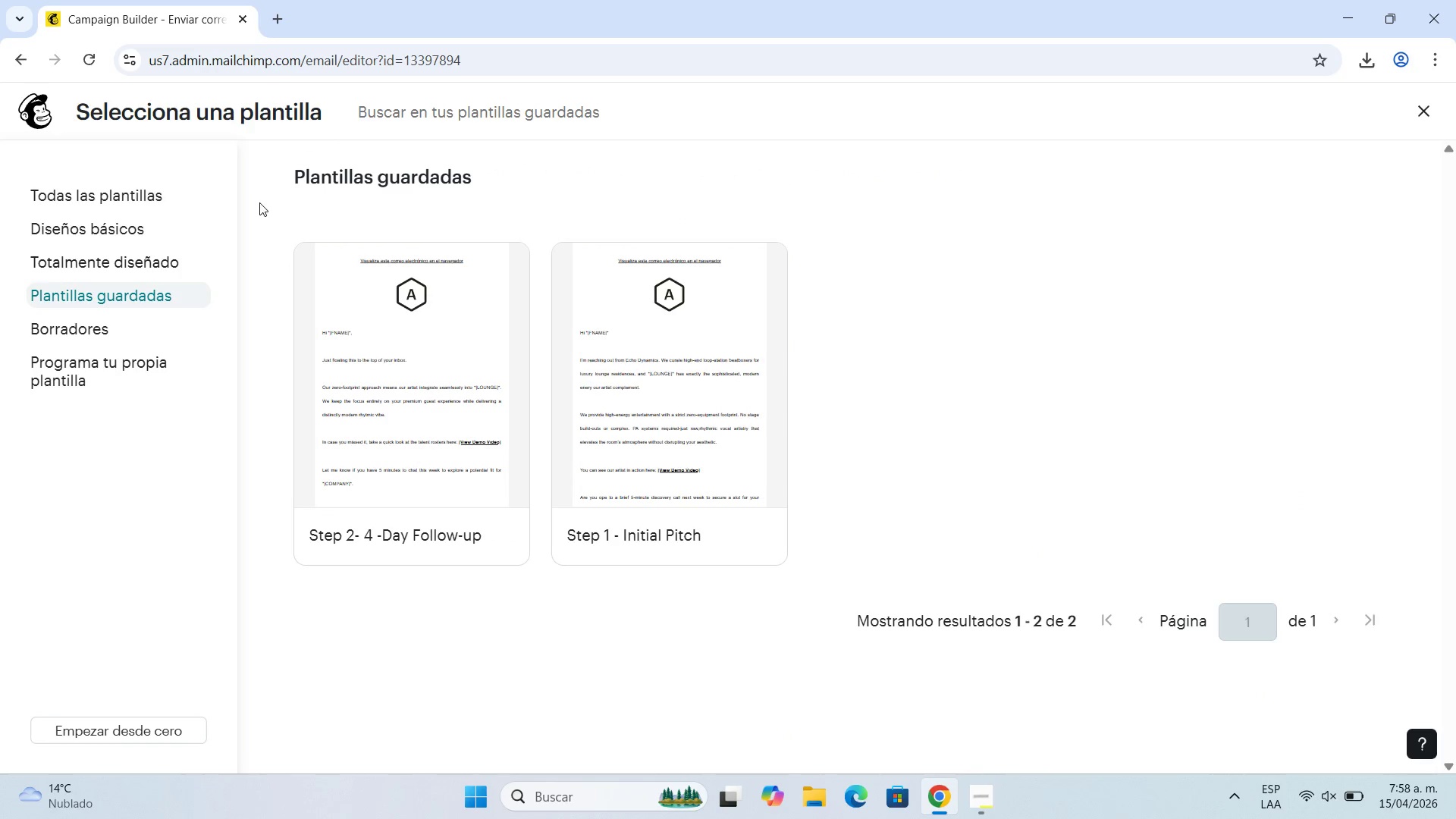 
left_click([5, 58])
 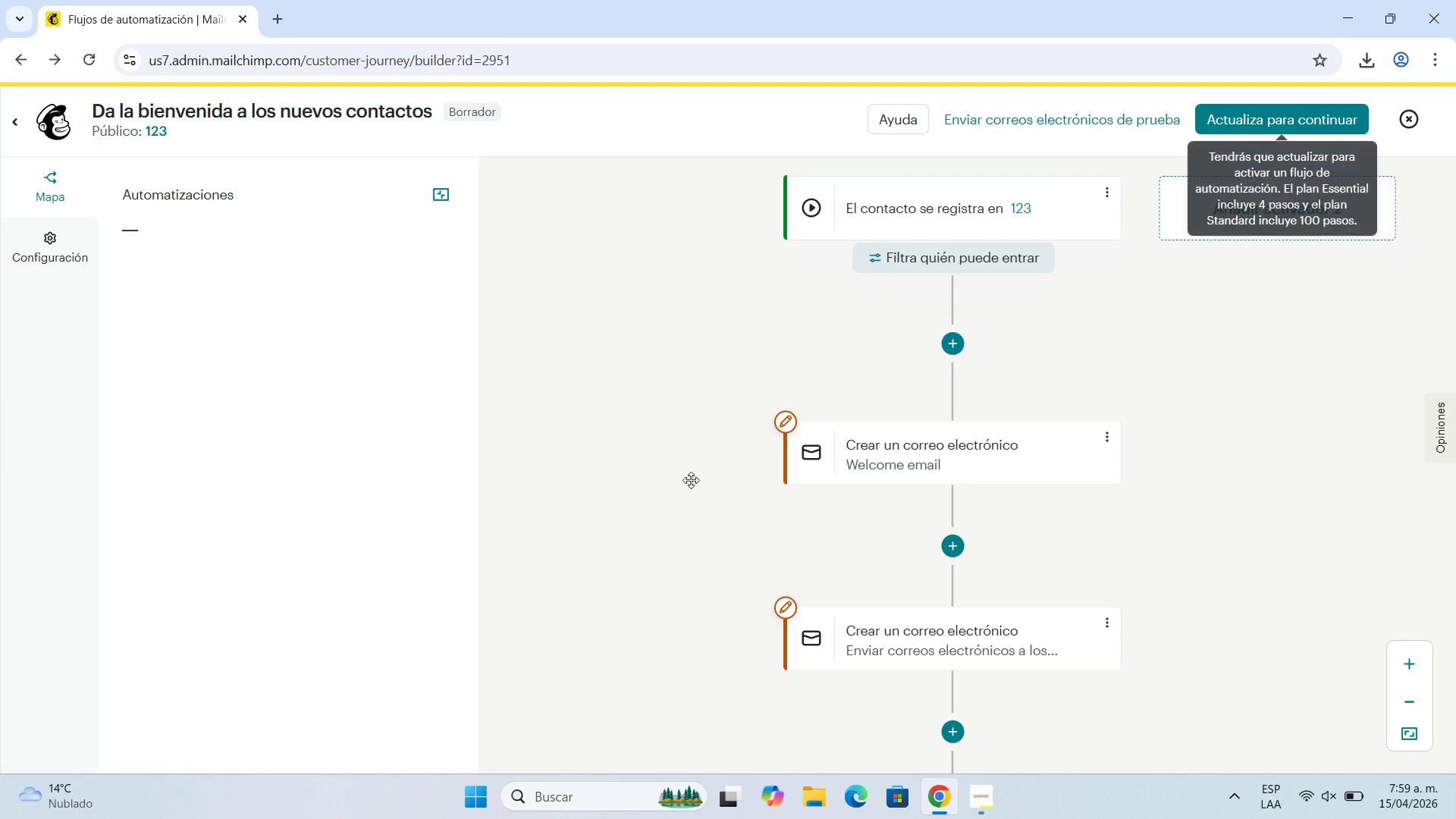 
scroll: coordinate [759, 419], scroll_direction: down, amount: 1.0
 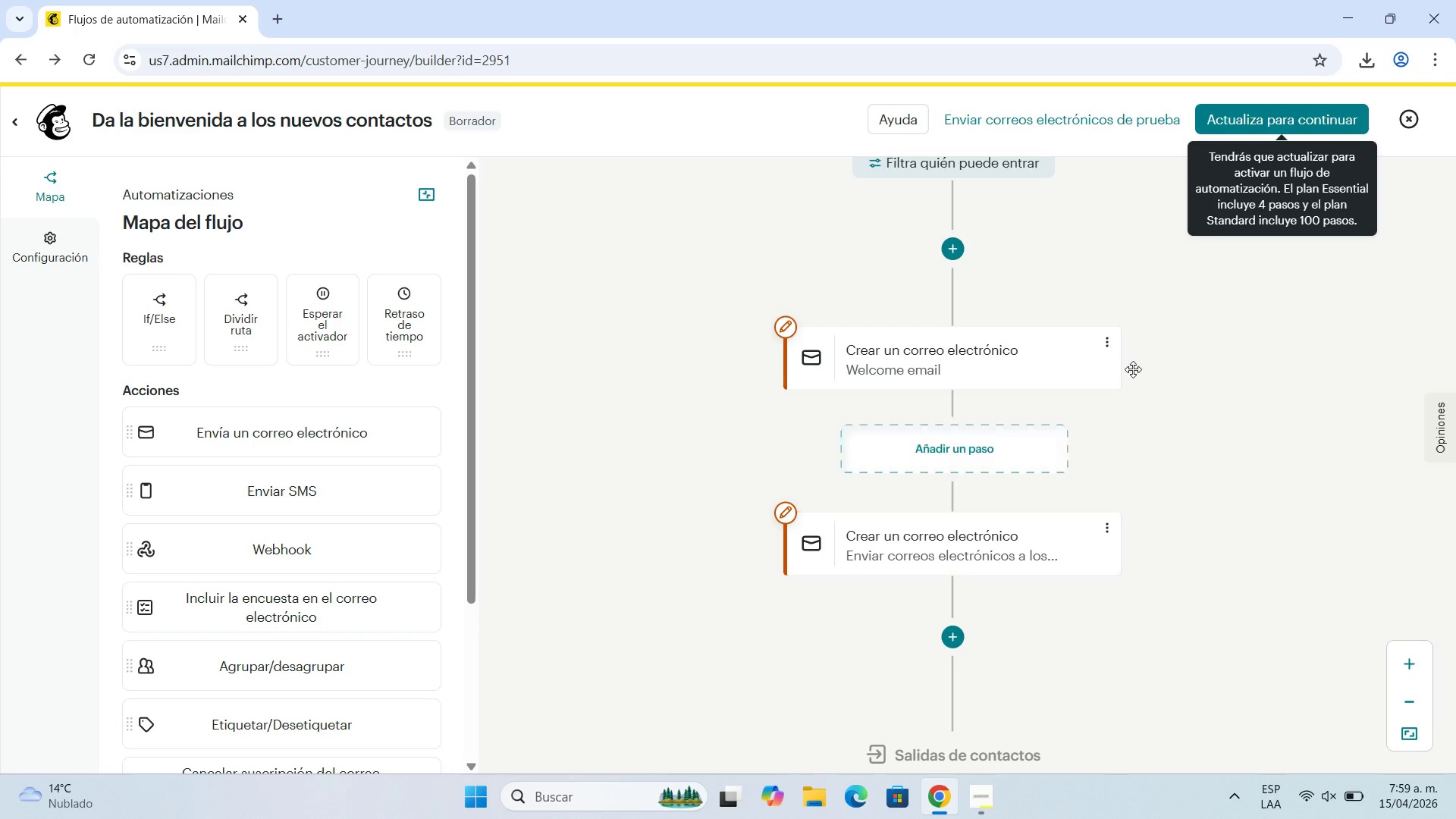 
left_click([1108, 338])
 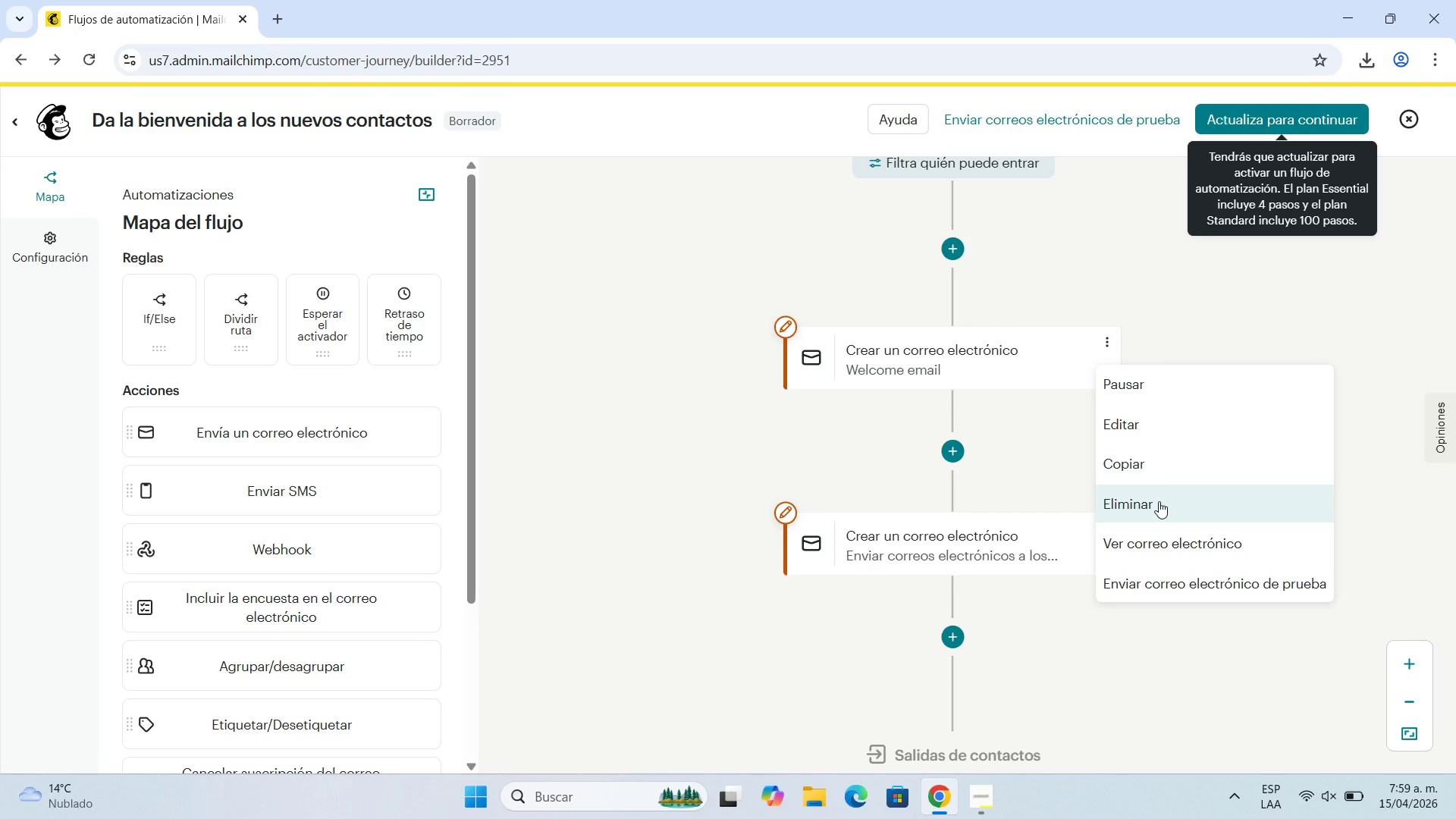 
left_click([1159, 500])
 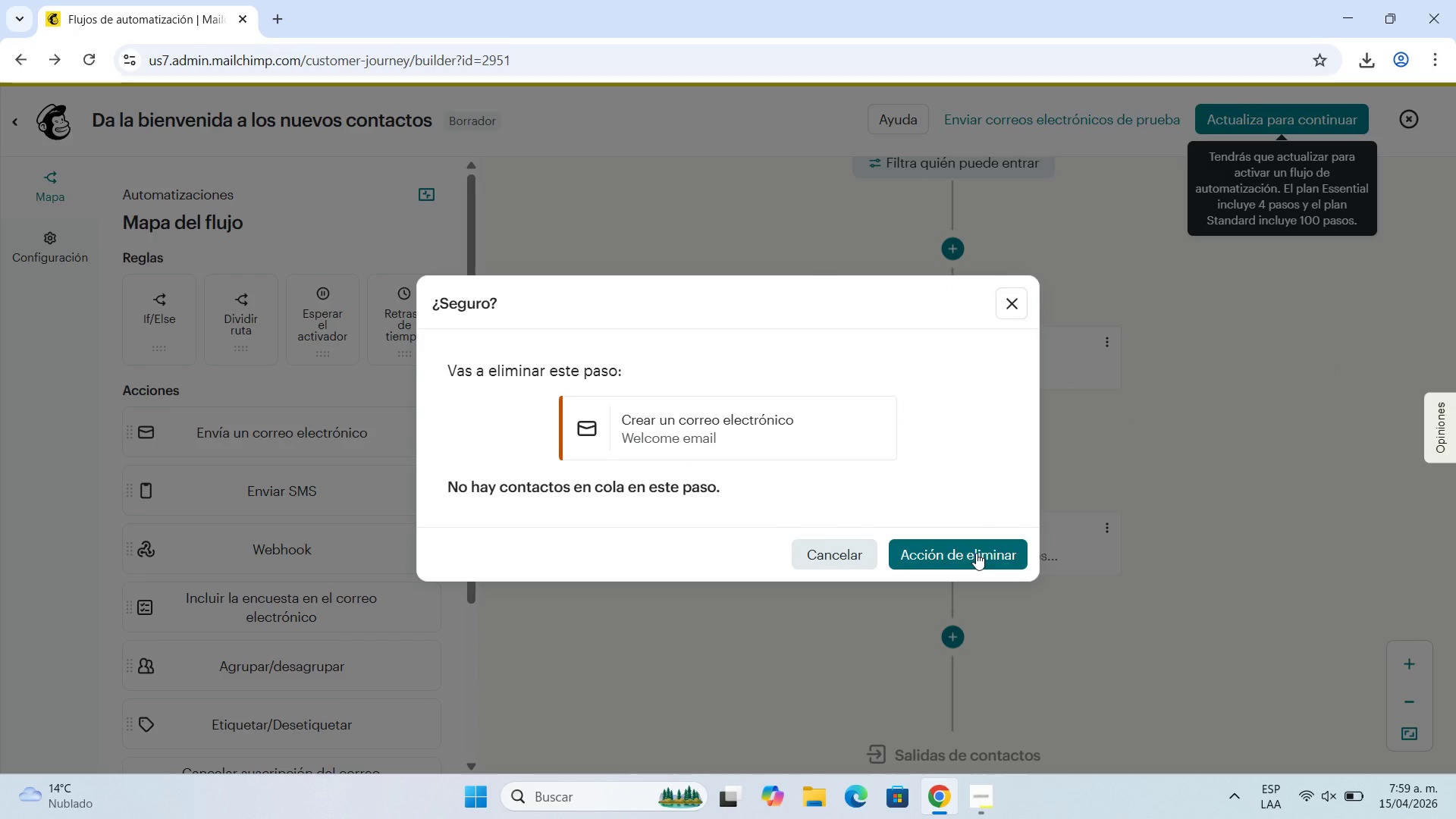 
left_click([976, 553])
 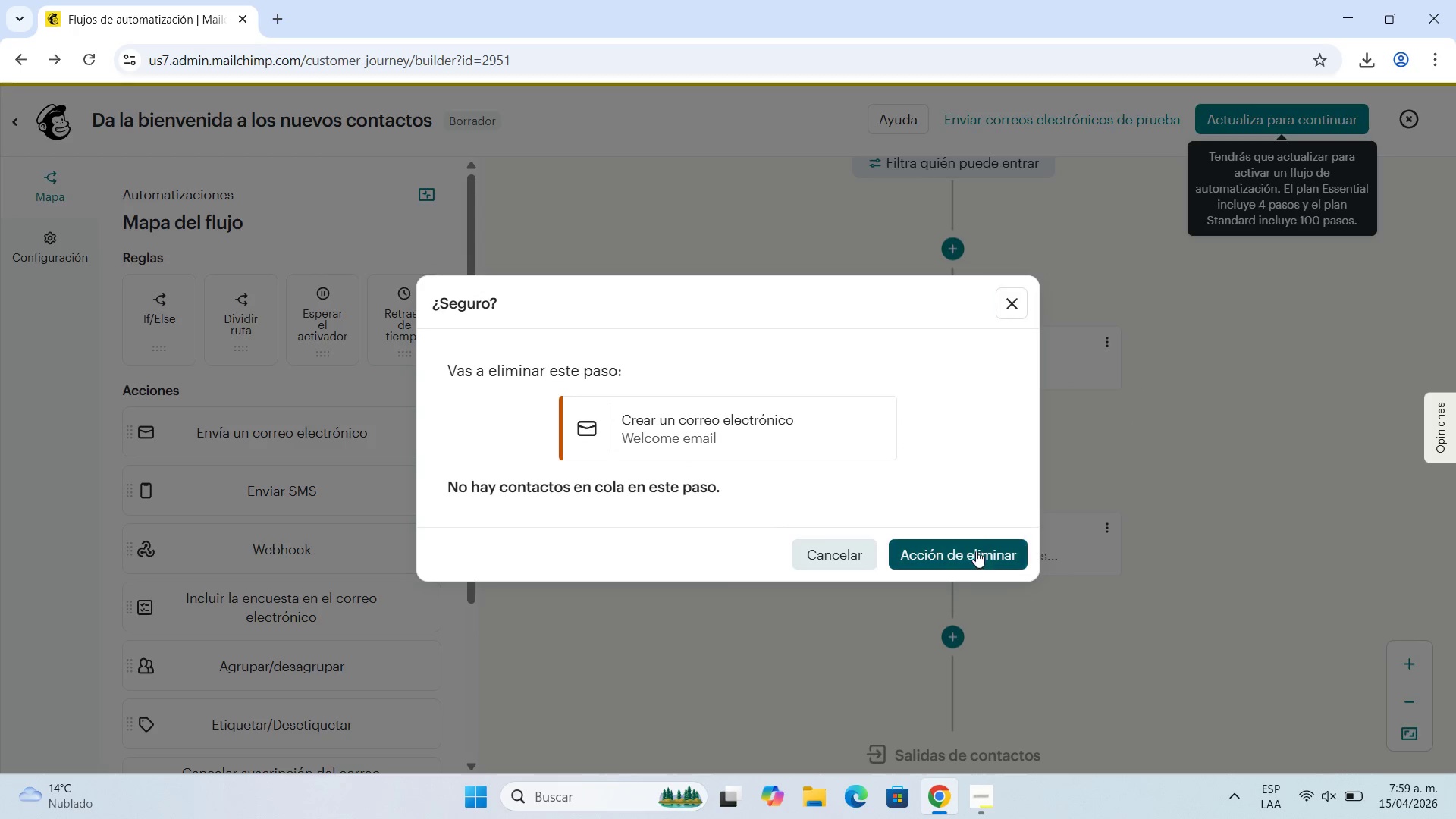 
mouse_move([977, 404])
 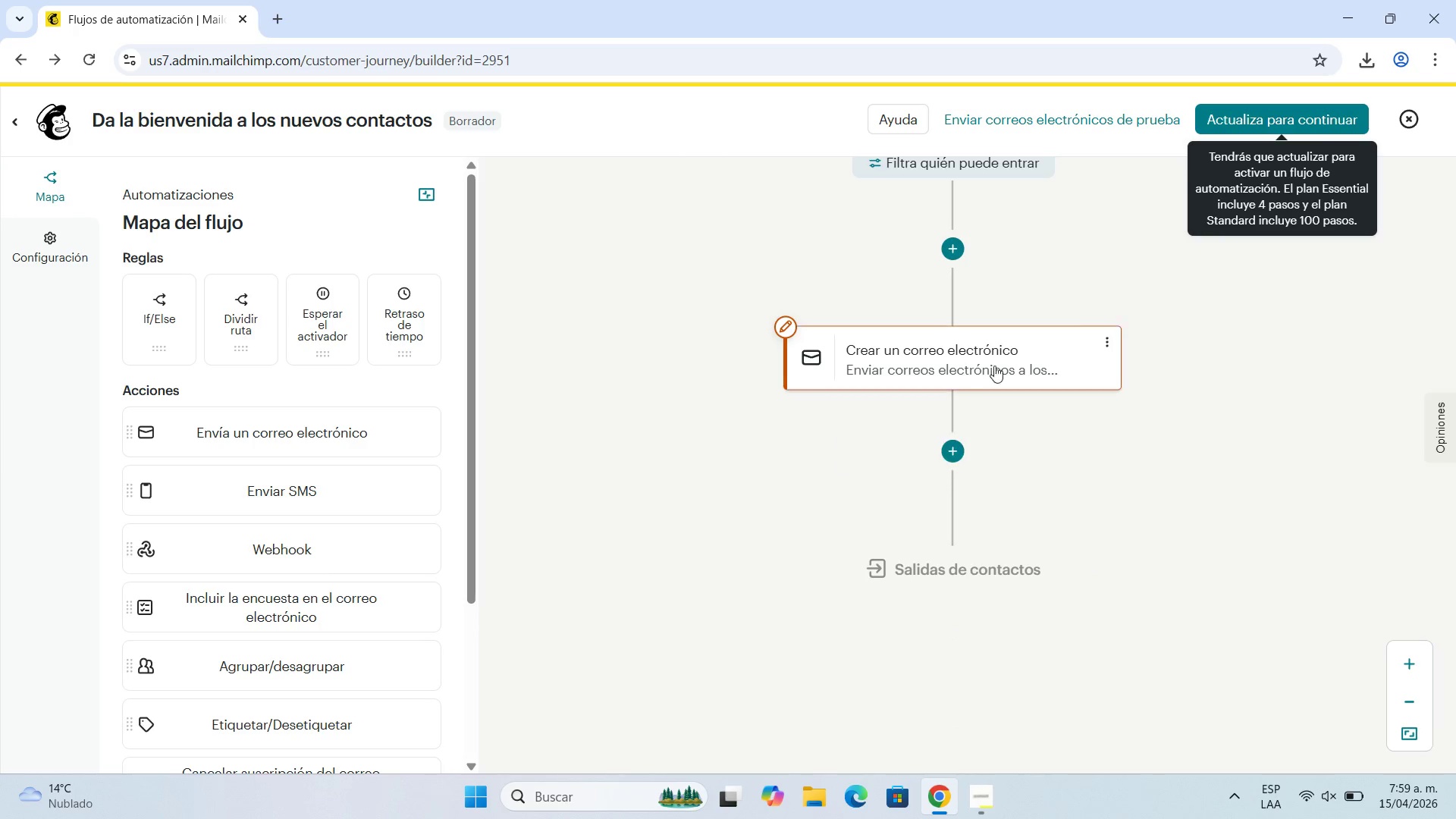 
left_click([1002, 350])
 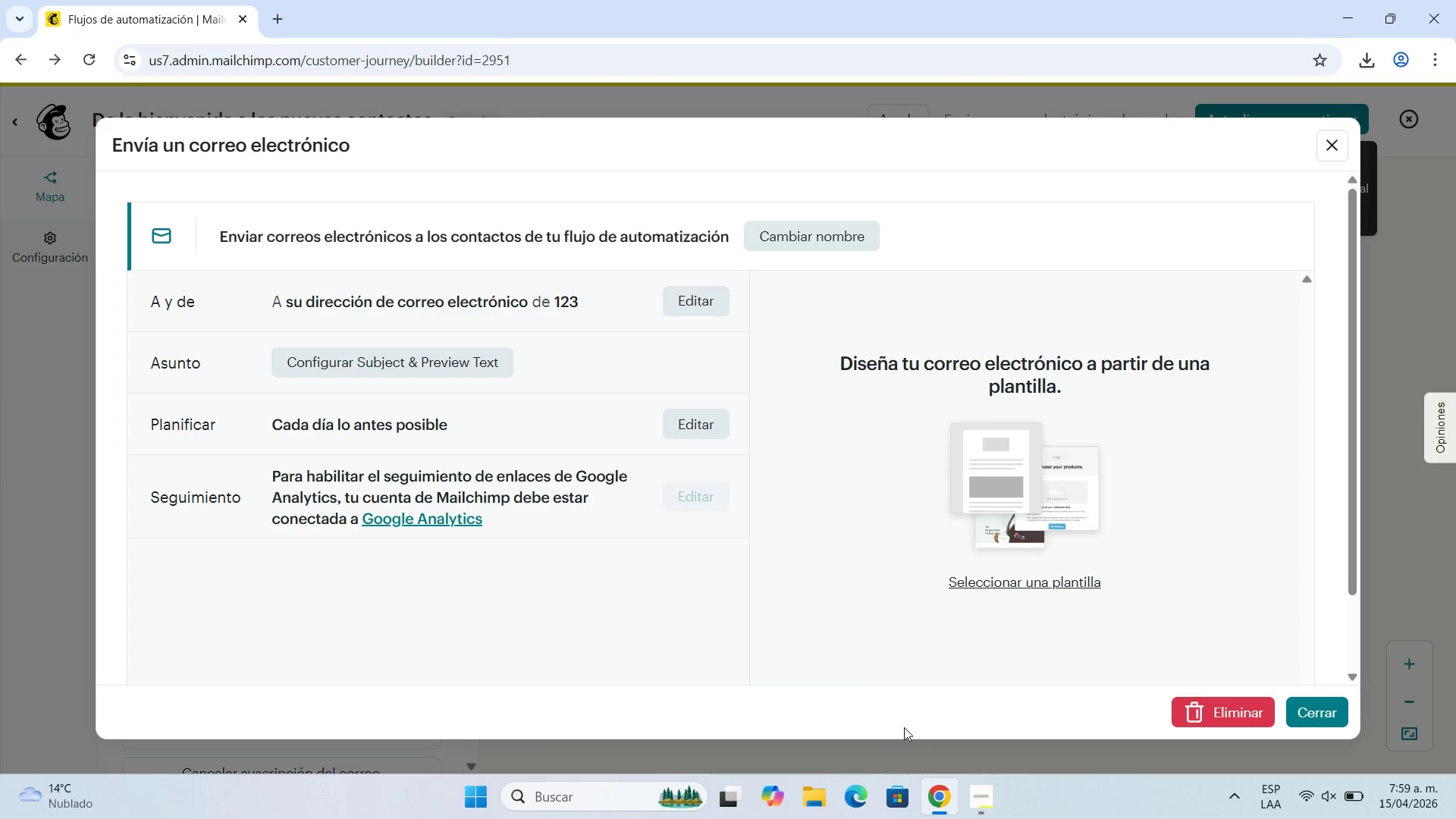 
left_click([990, 808])